 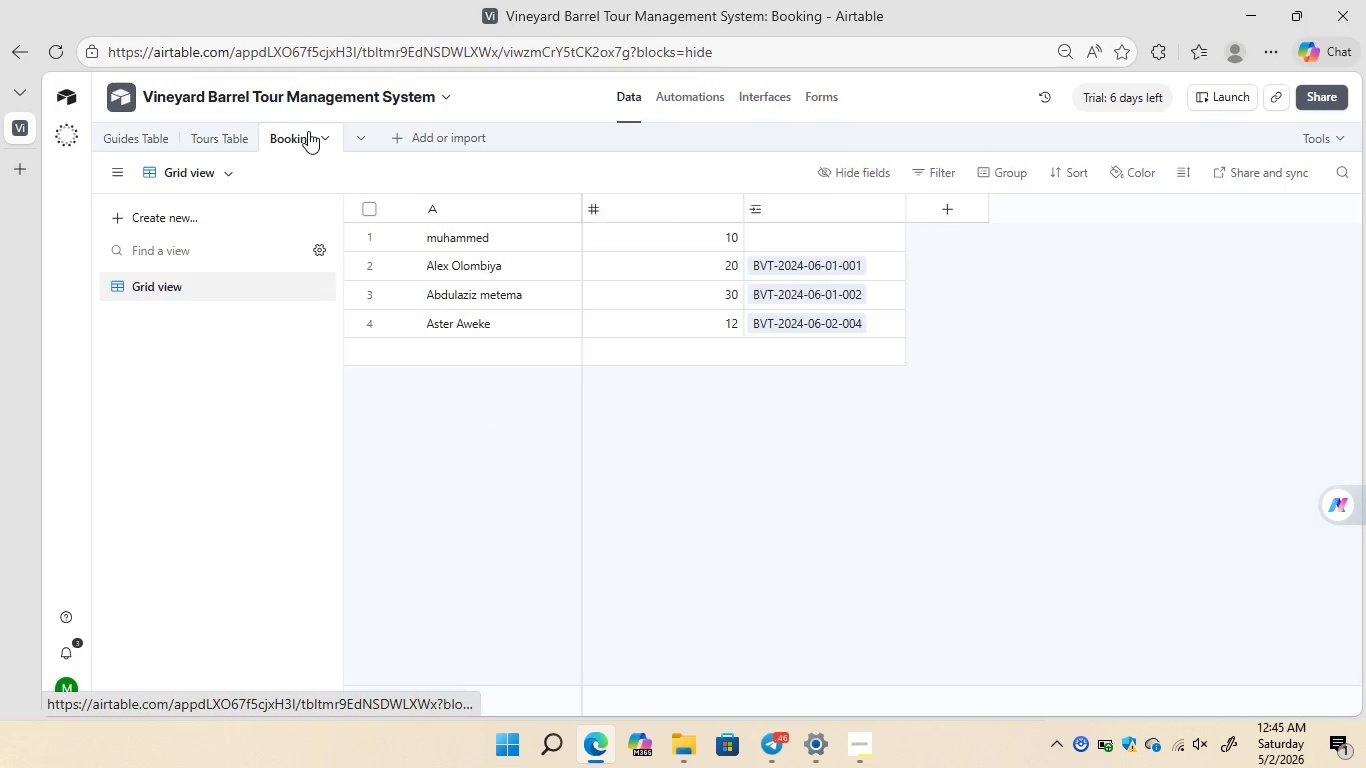 
left_click([459, 352])
 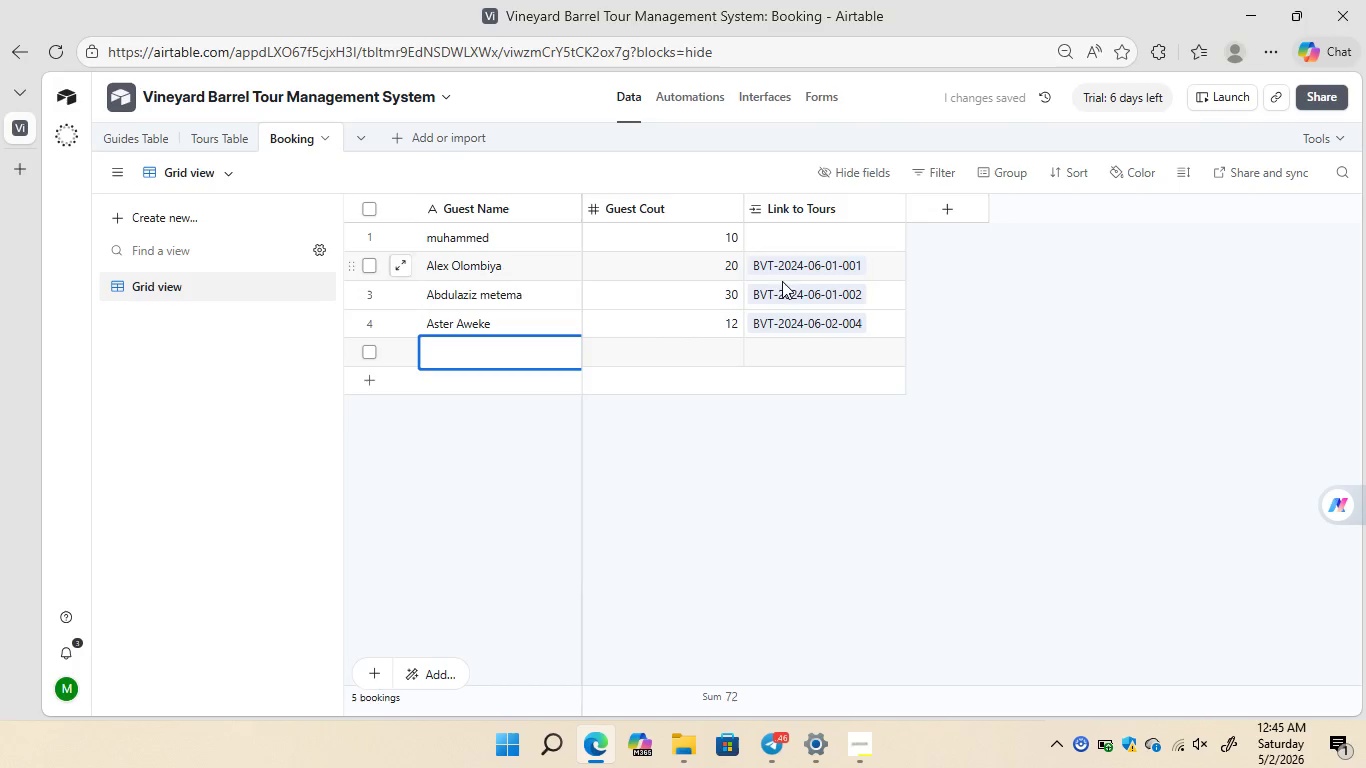 
wait(7.05)
 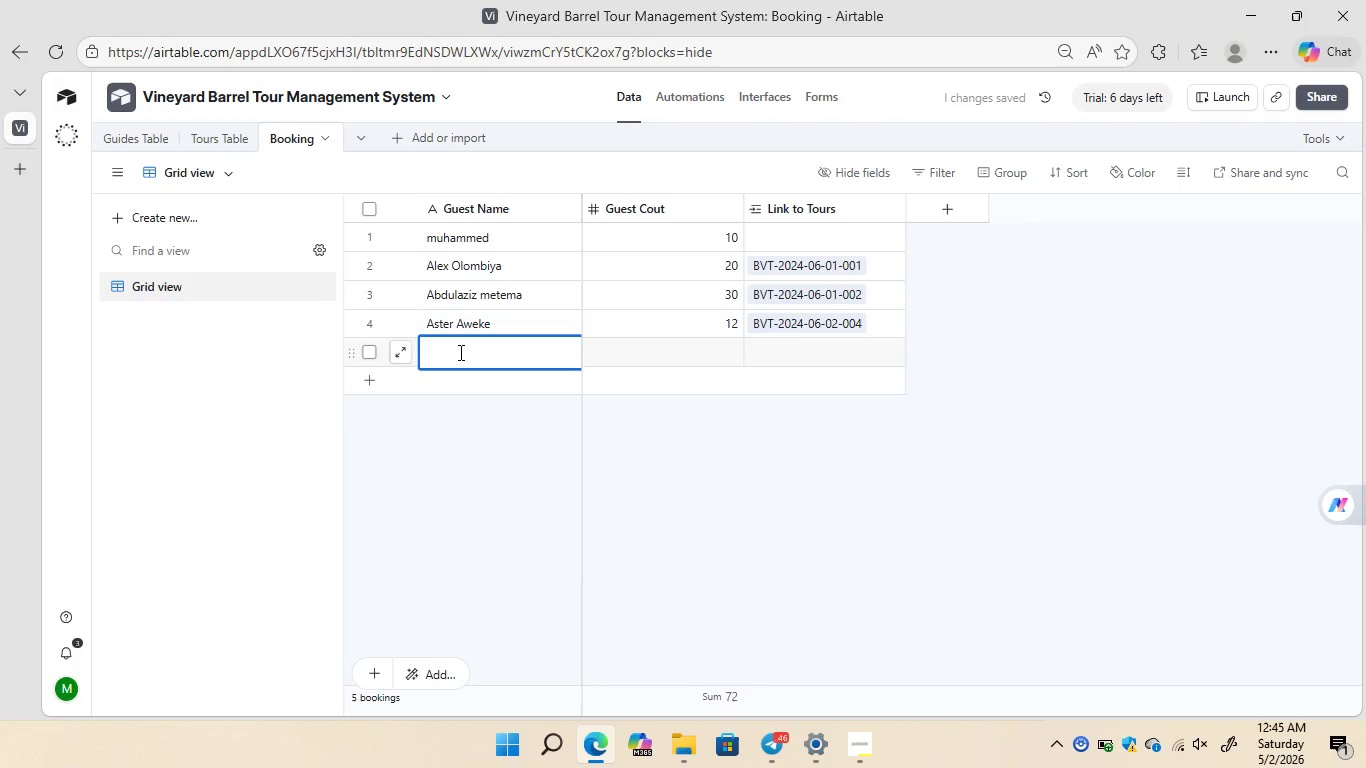 
left_click([754, 237])
 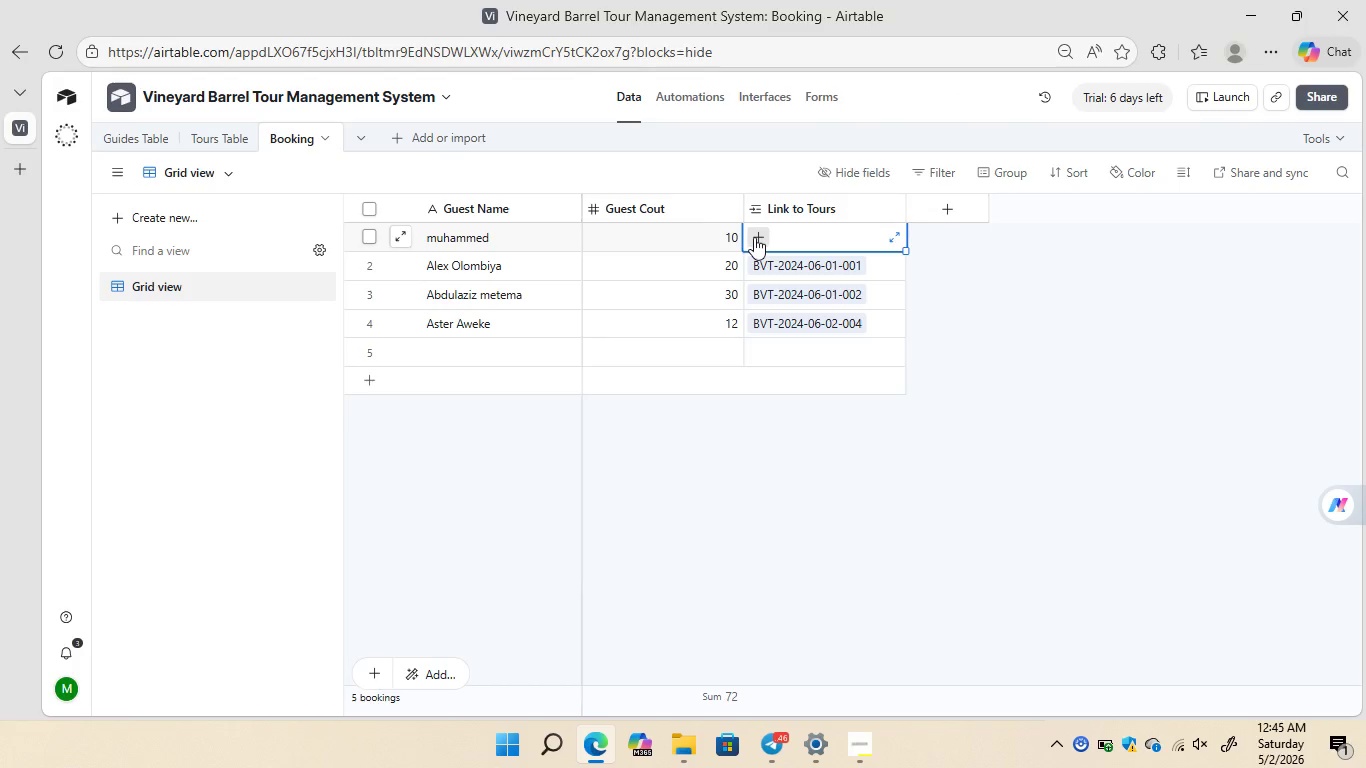 
left_click([754, 237])
 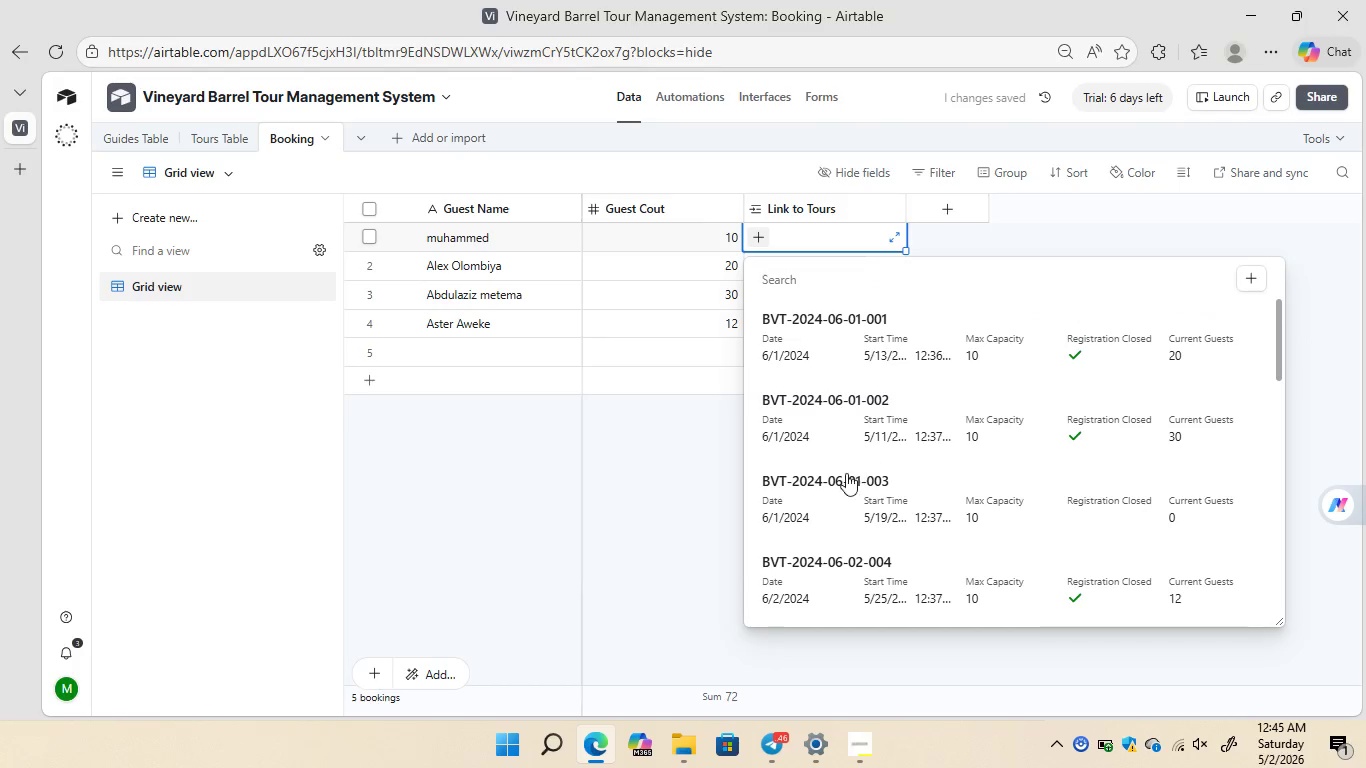 
left_click([840, 479])
 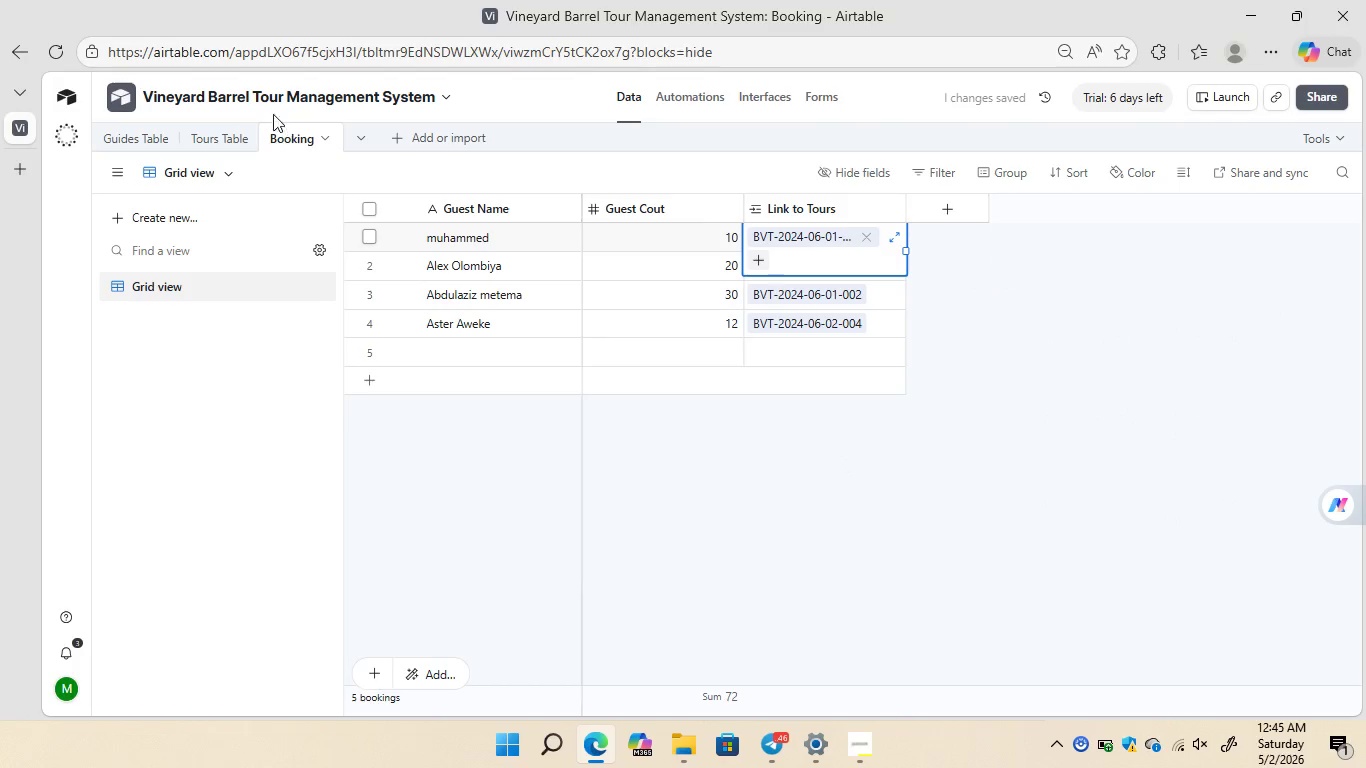 
left_click([207, 131])
 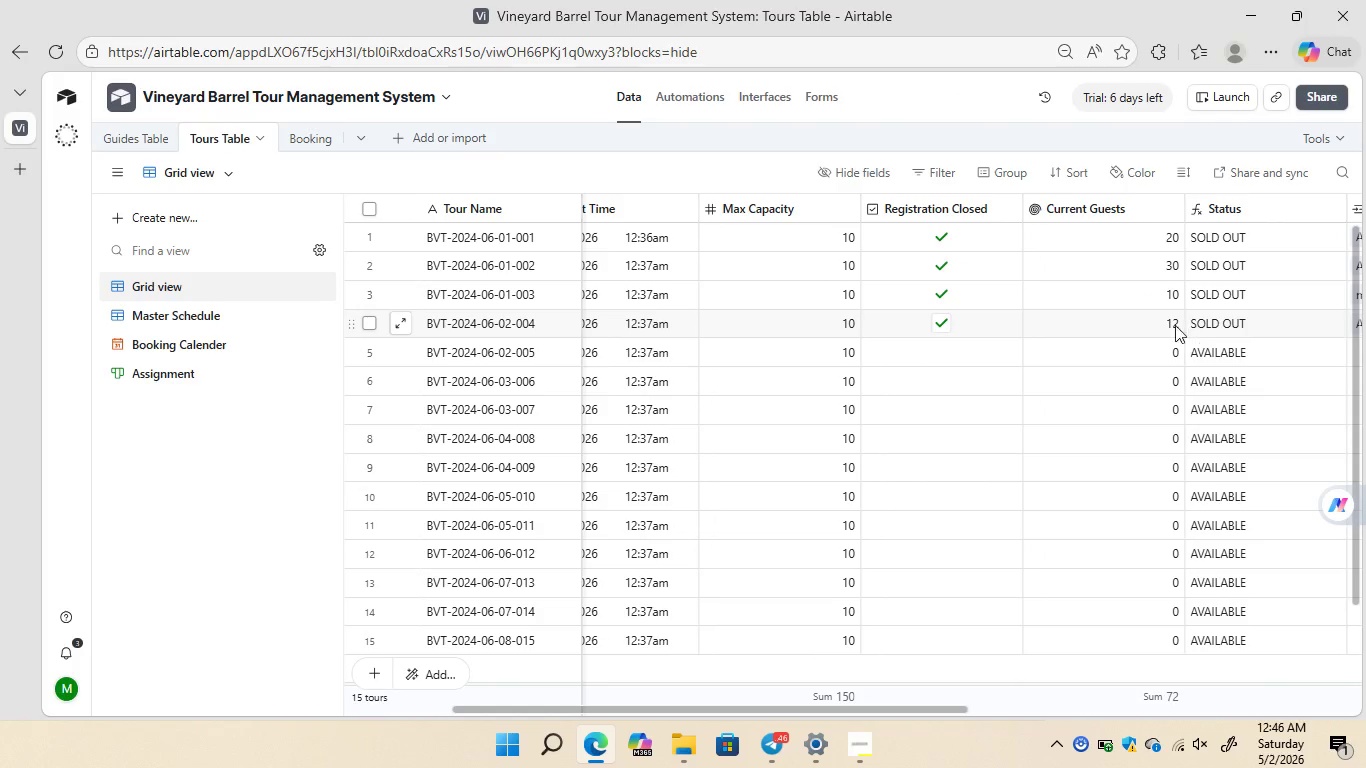 
wait(12.94)
 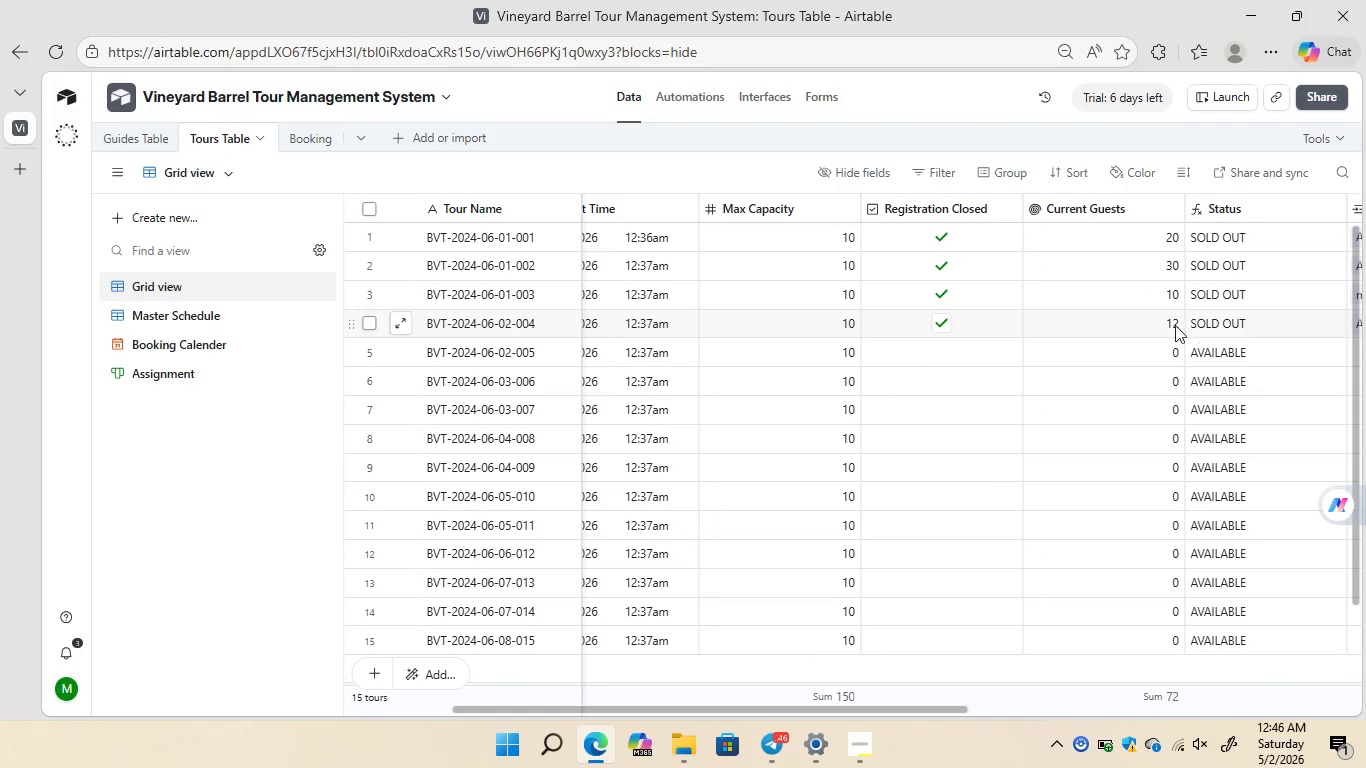 
left_click([305, 135])
 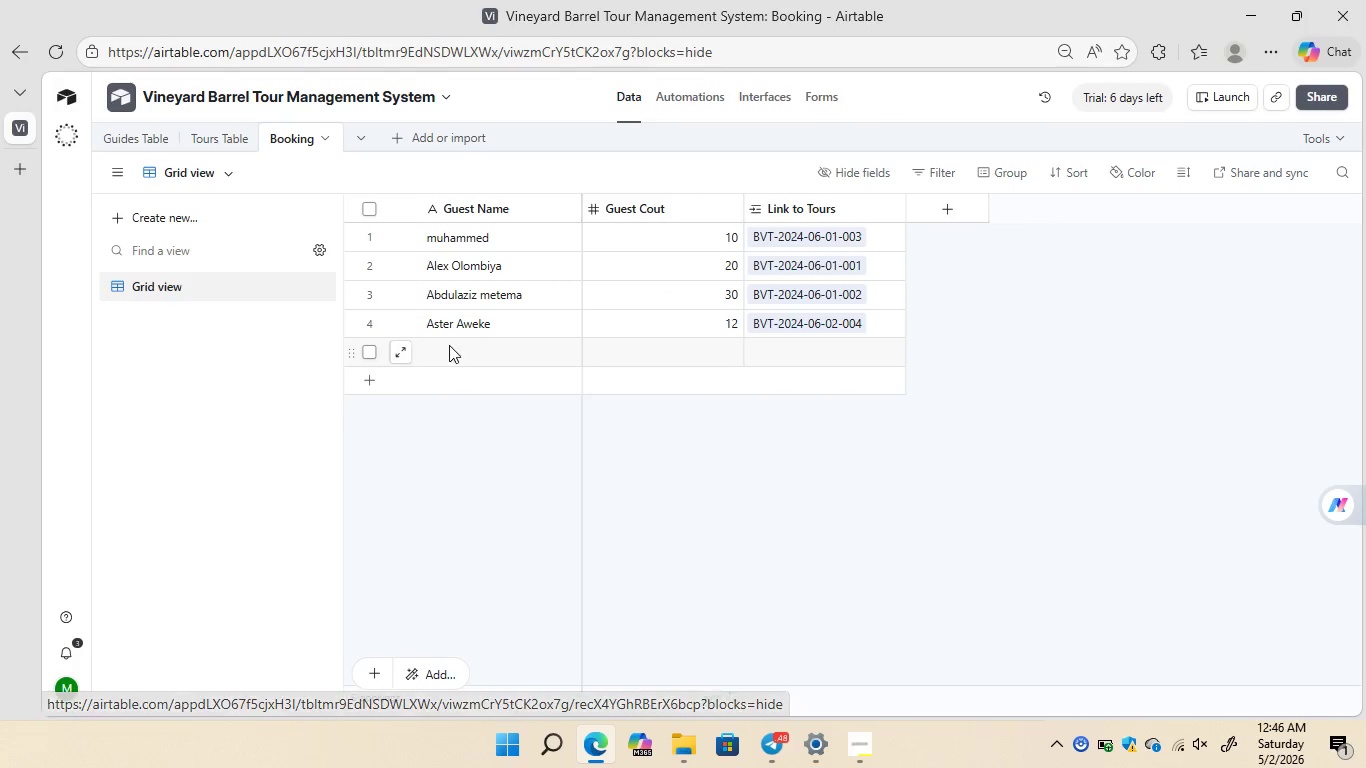 
left_click([449, 345])
 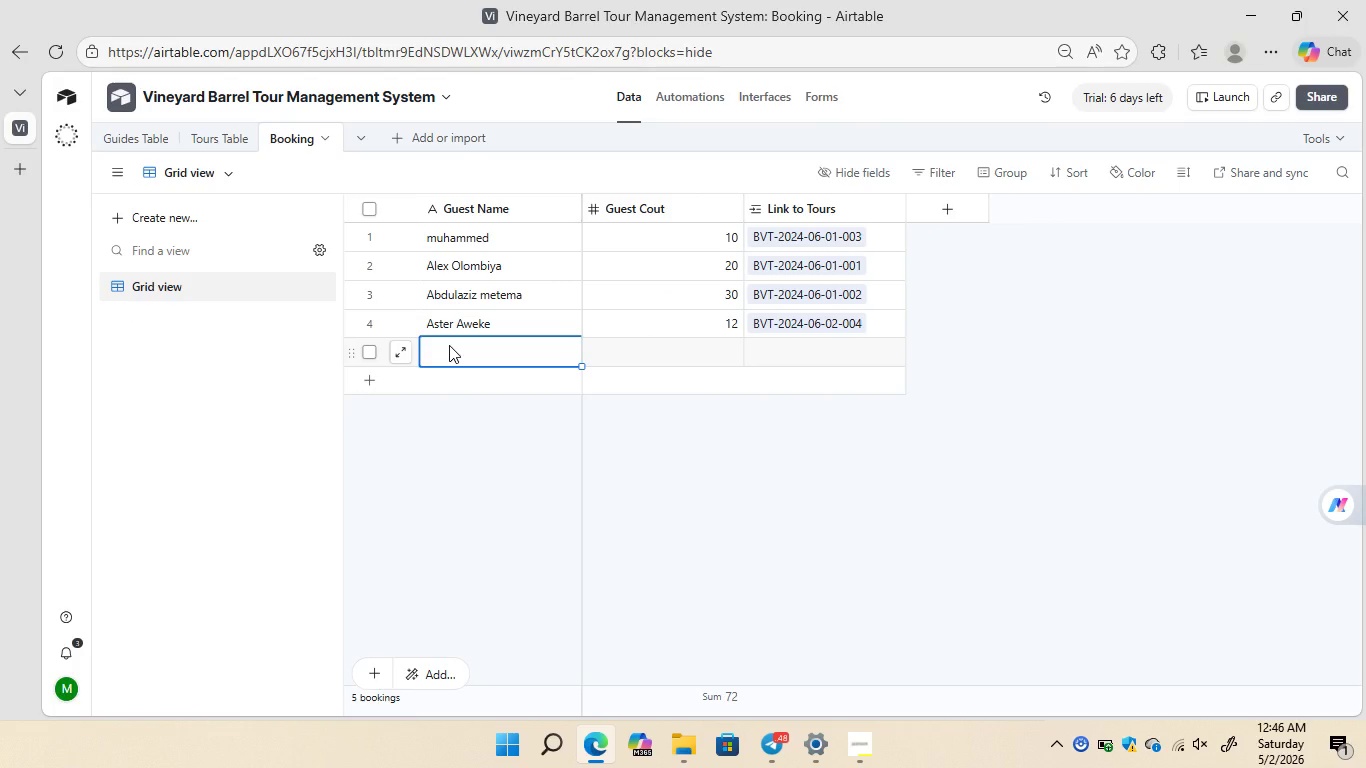 
type(s)
key(Backspace)
type(Senay Wubu )
 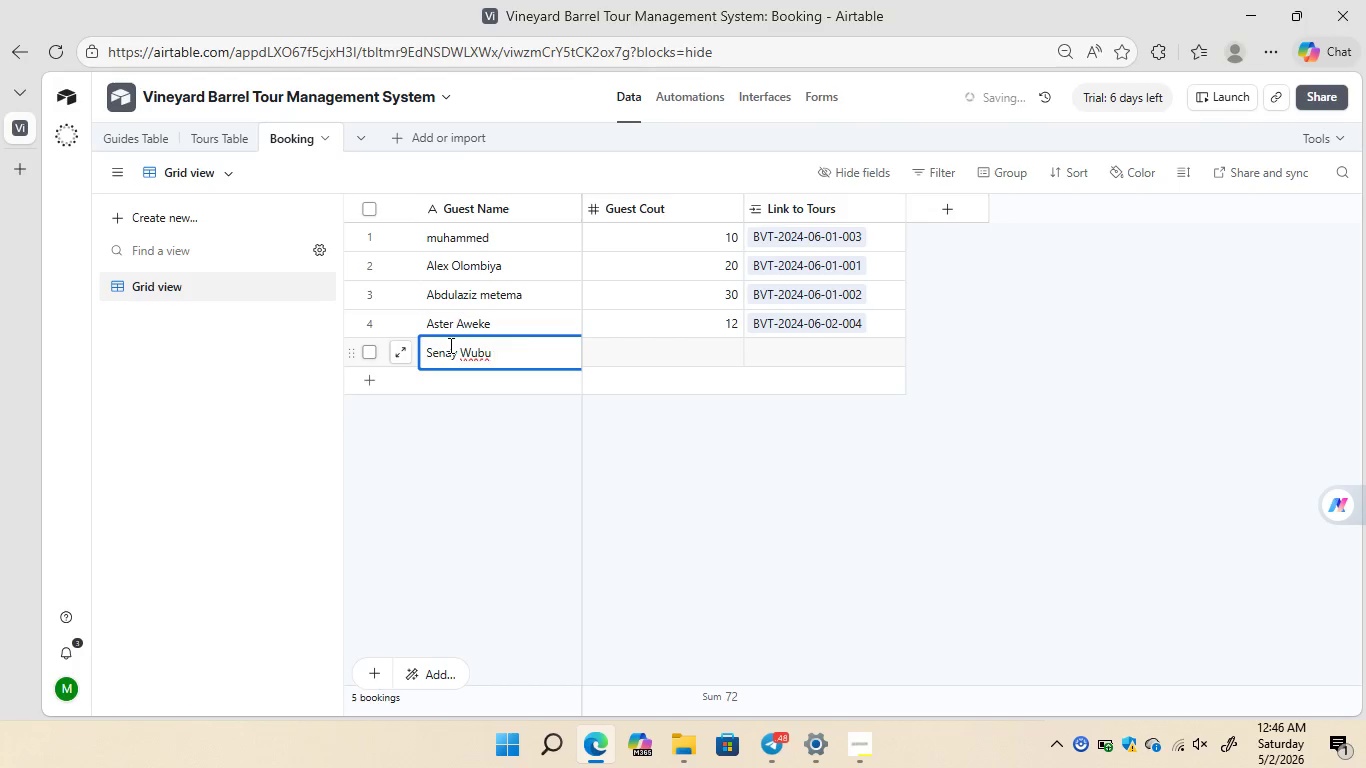 
left_click([720, 353])
 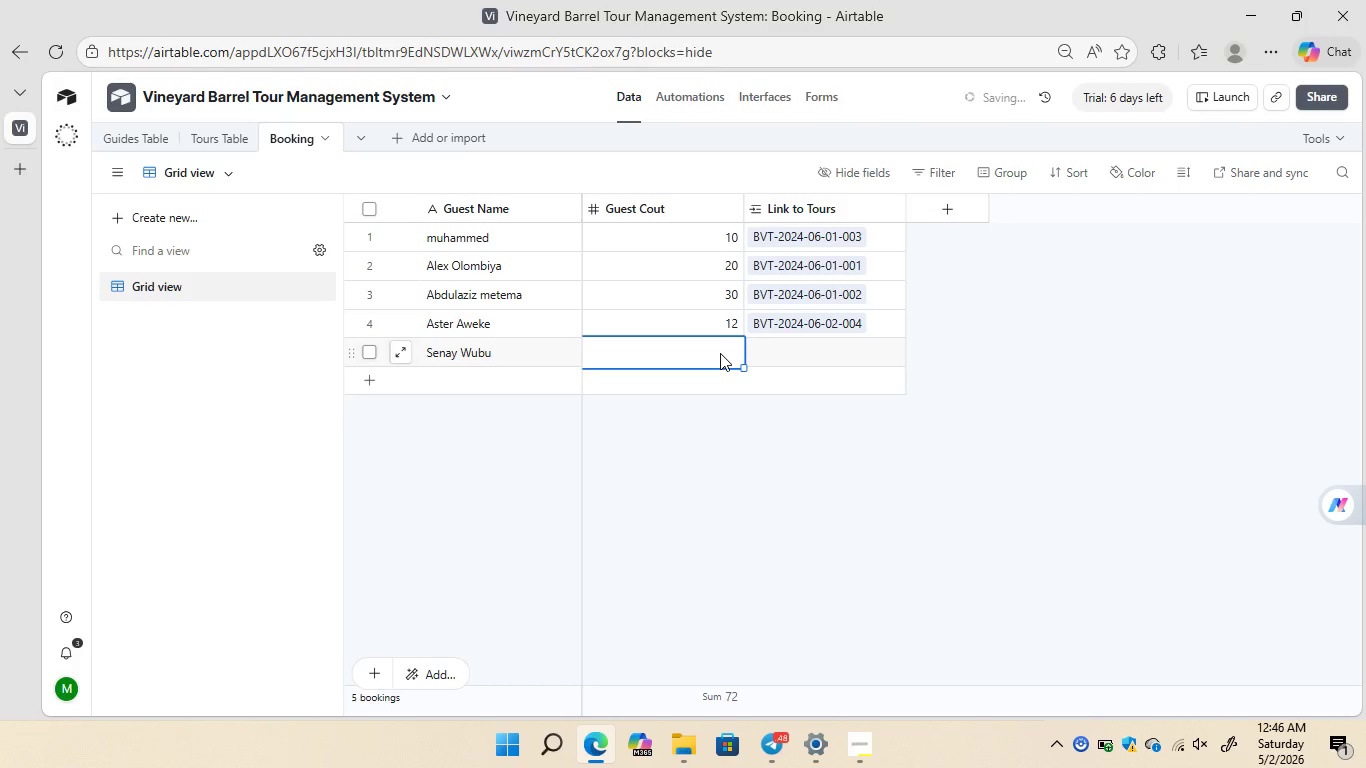 
type(40)
 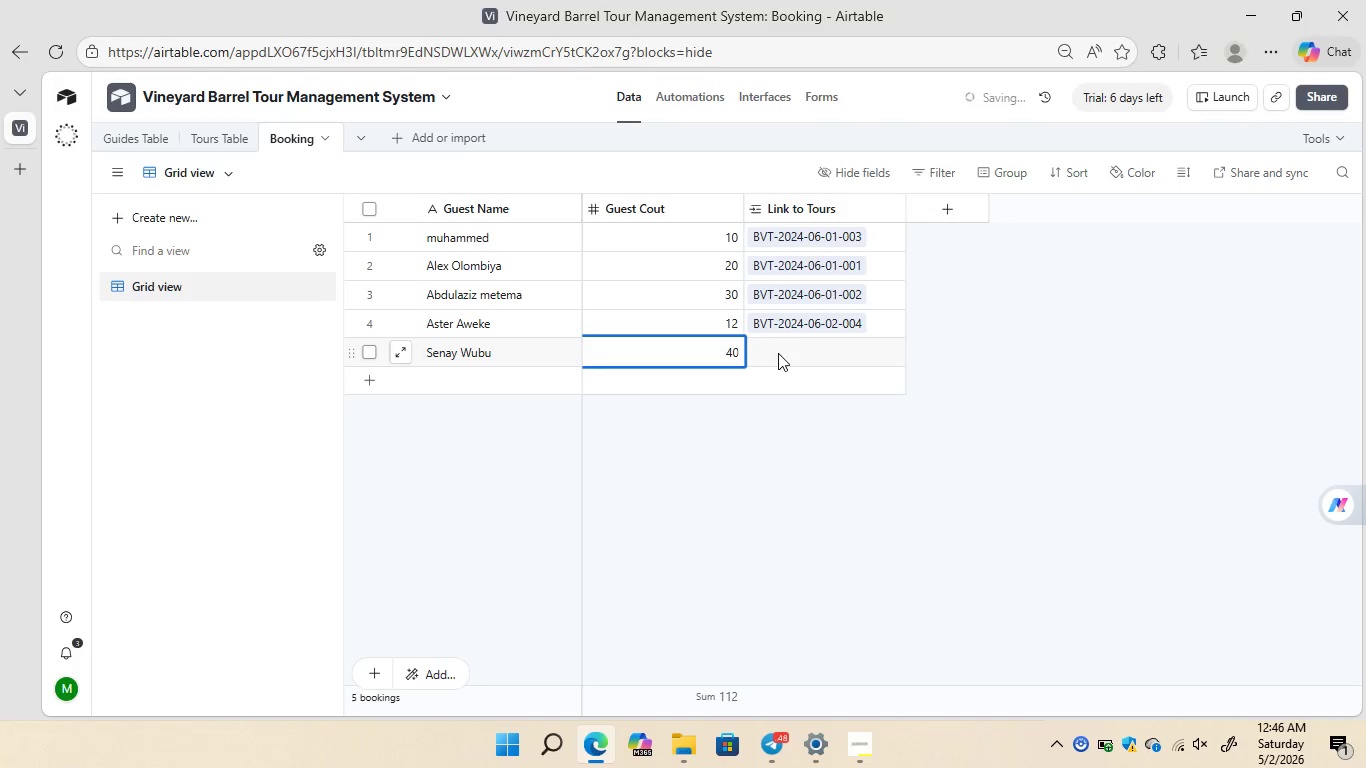 
left_click([778, 353])
 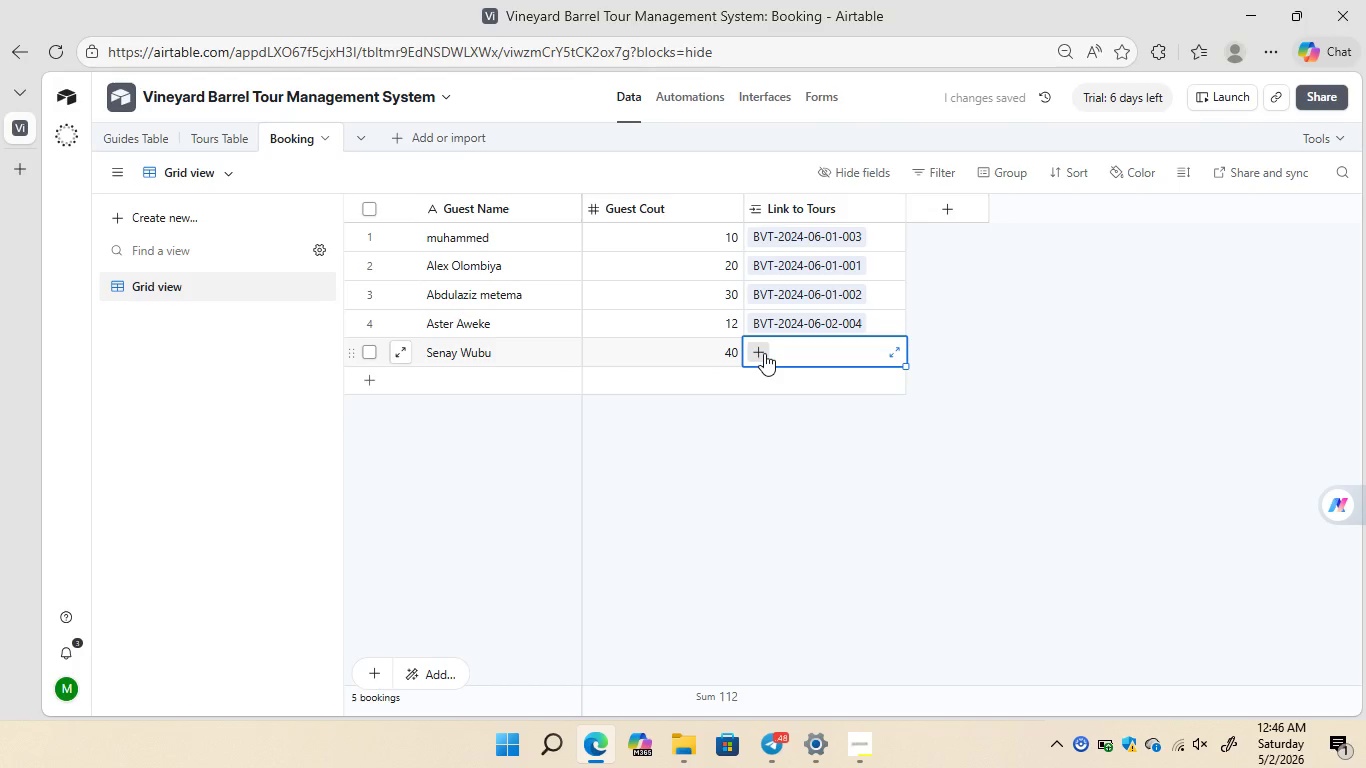 
left_click([764, 353])
 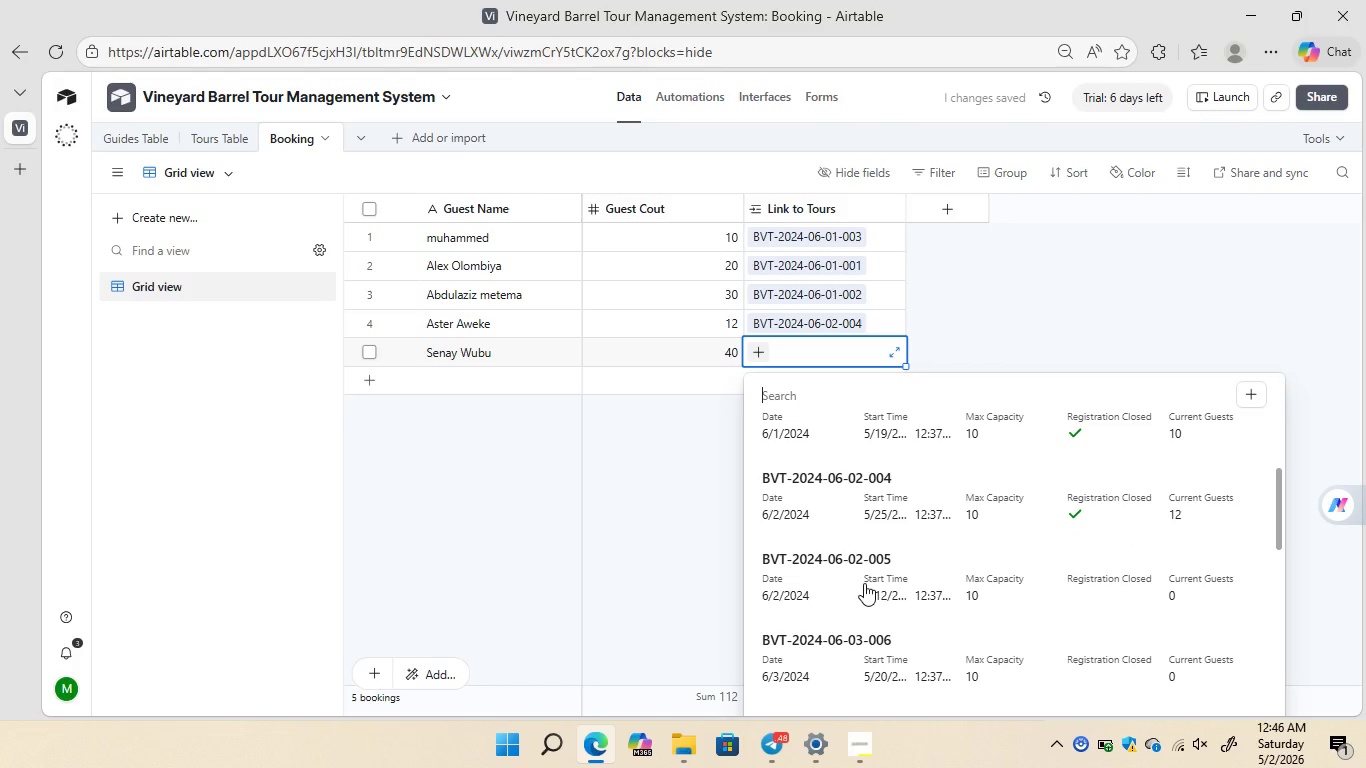 
left_click([846, 638])
 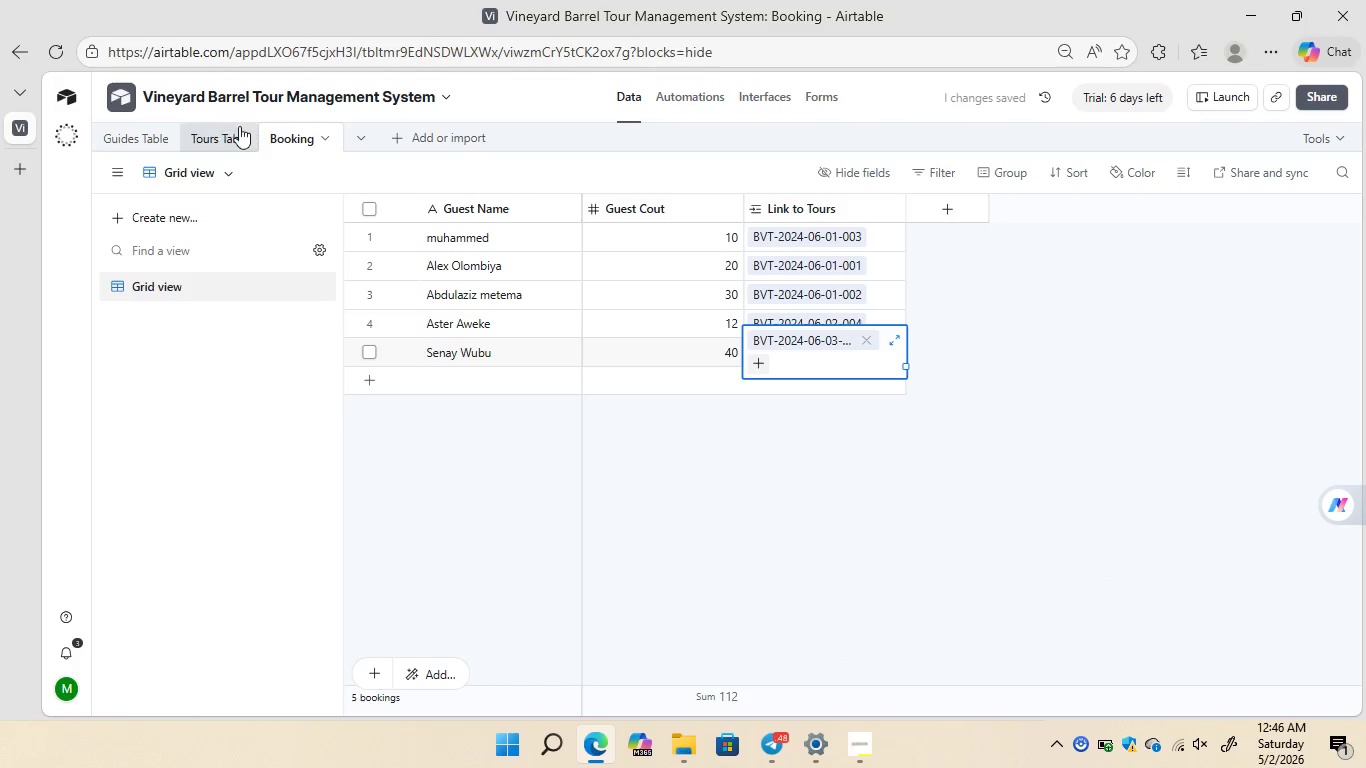 
left_click([227, 126])
 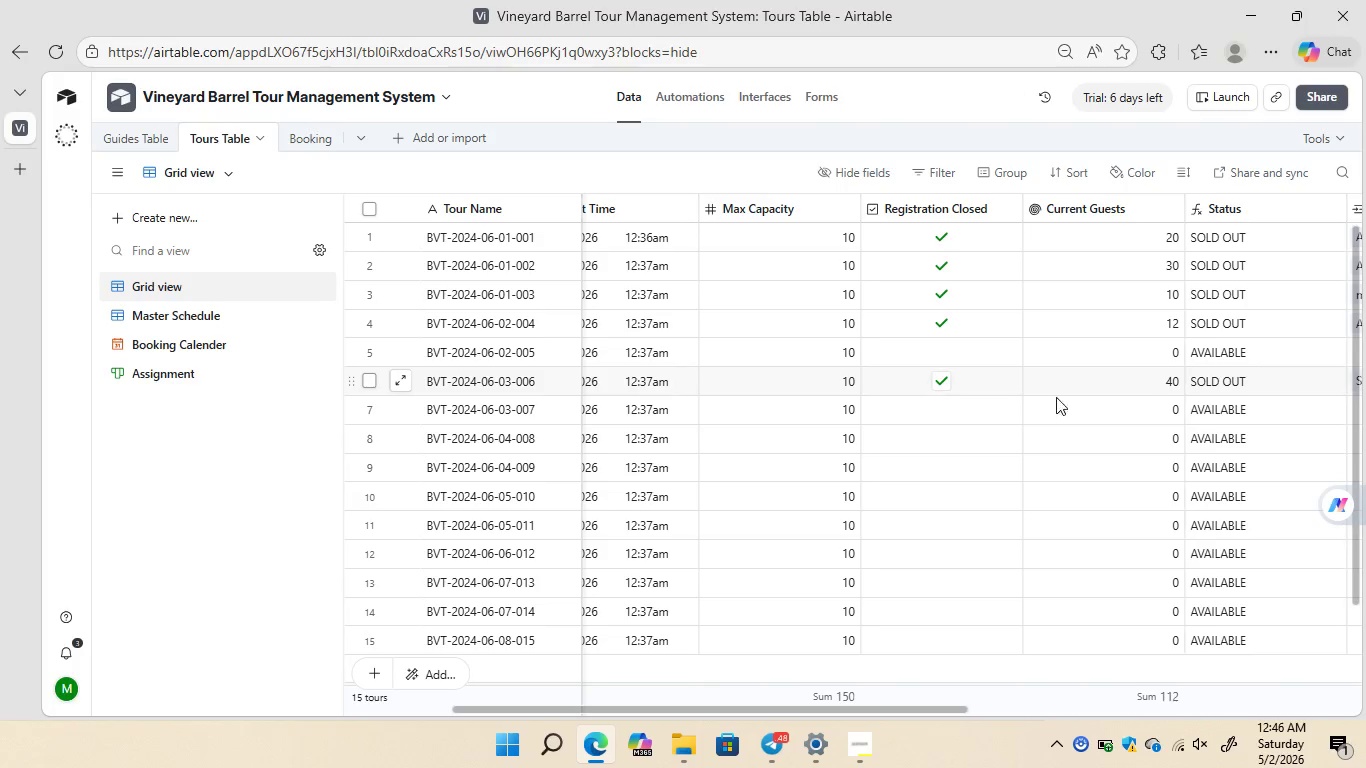 
mouse_move([1131, 384])
 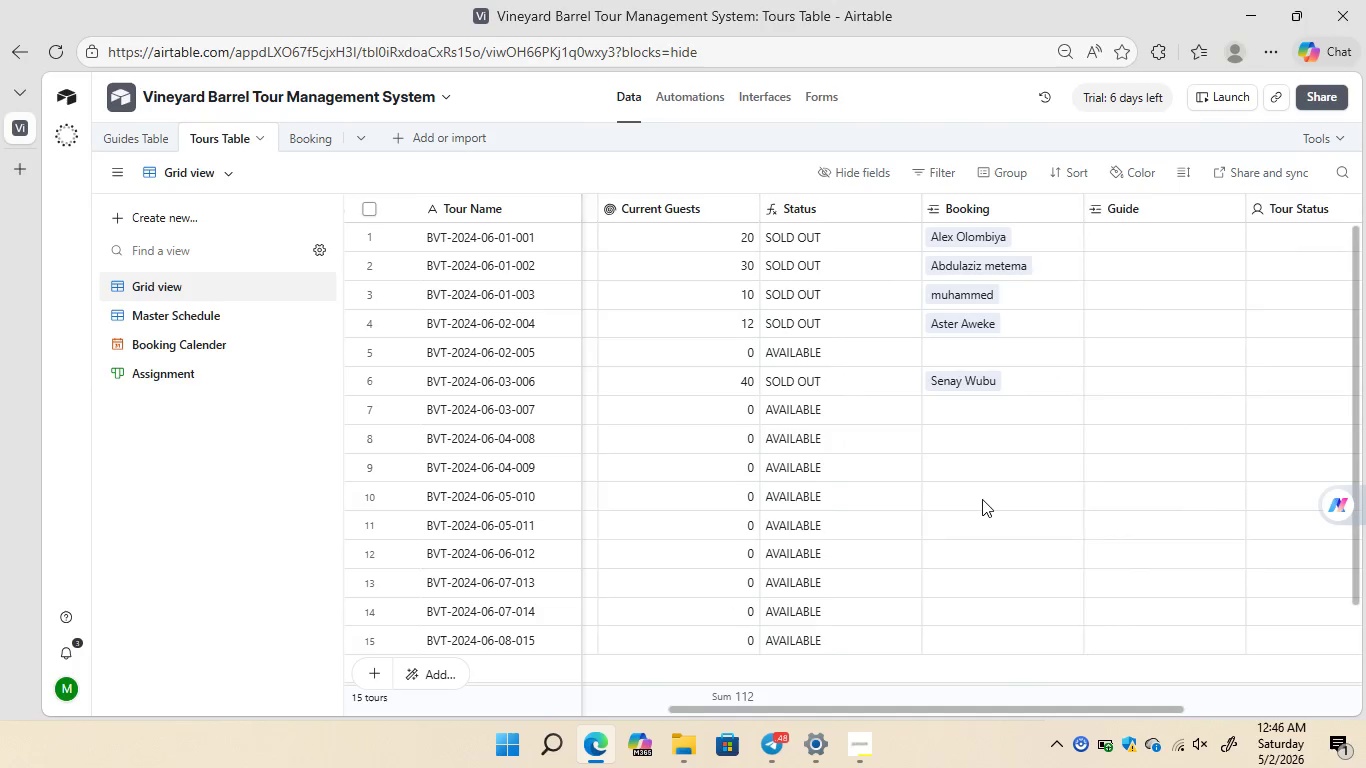 
wait(12.11)
 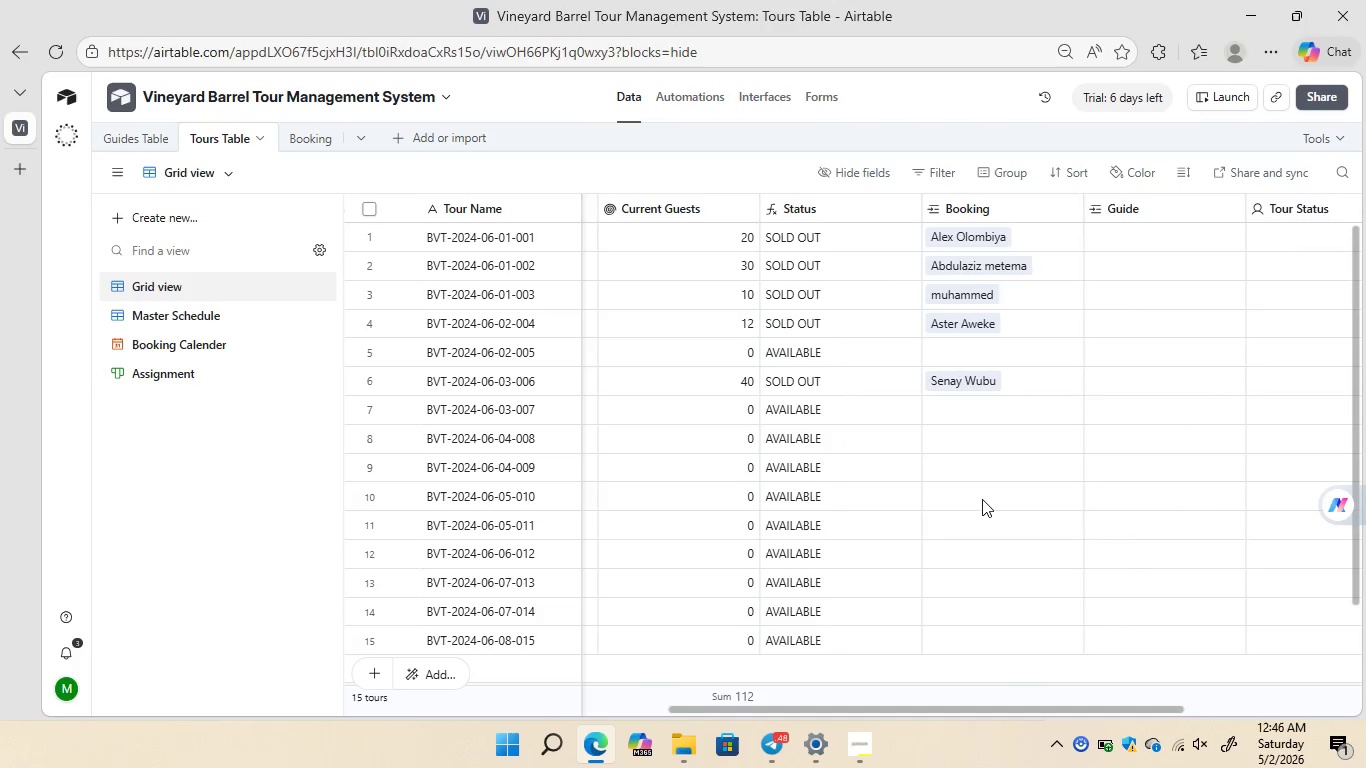 
left_click([157, 375])
 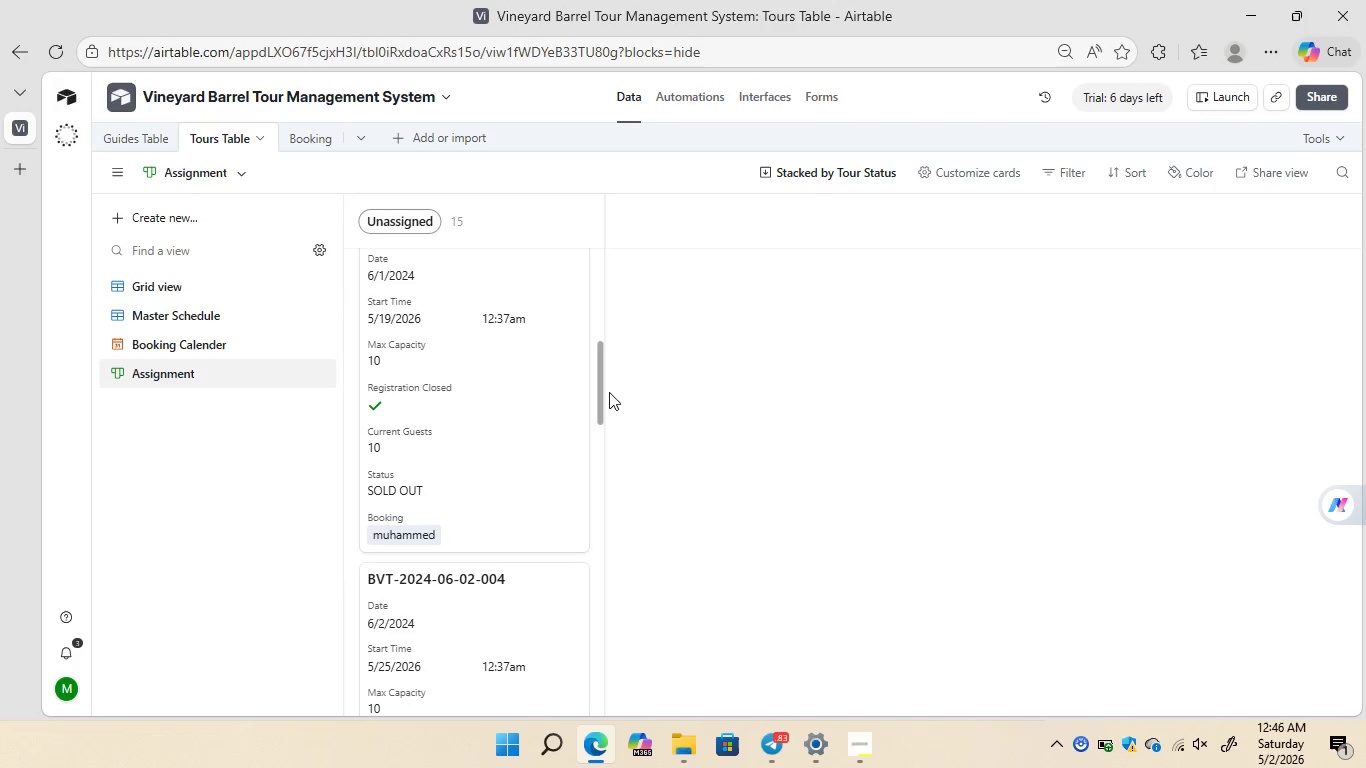 
left_click_drag(start_coordinate=[603, 390], to_coordinate=[622, 581])
 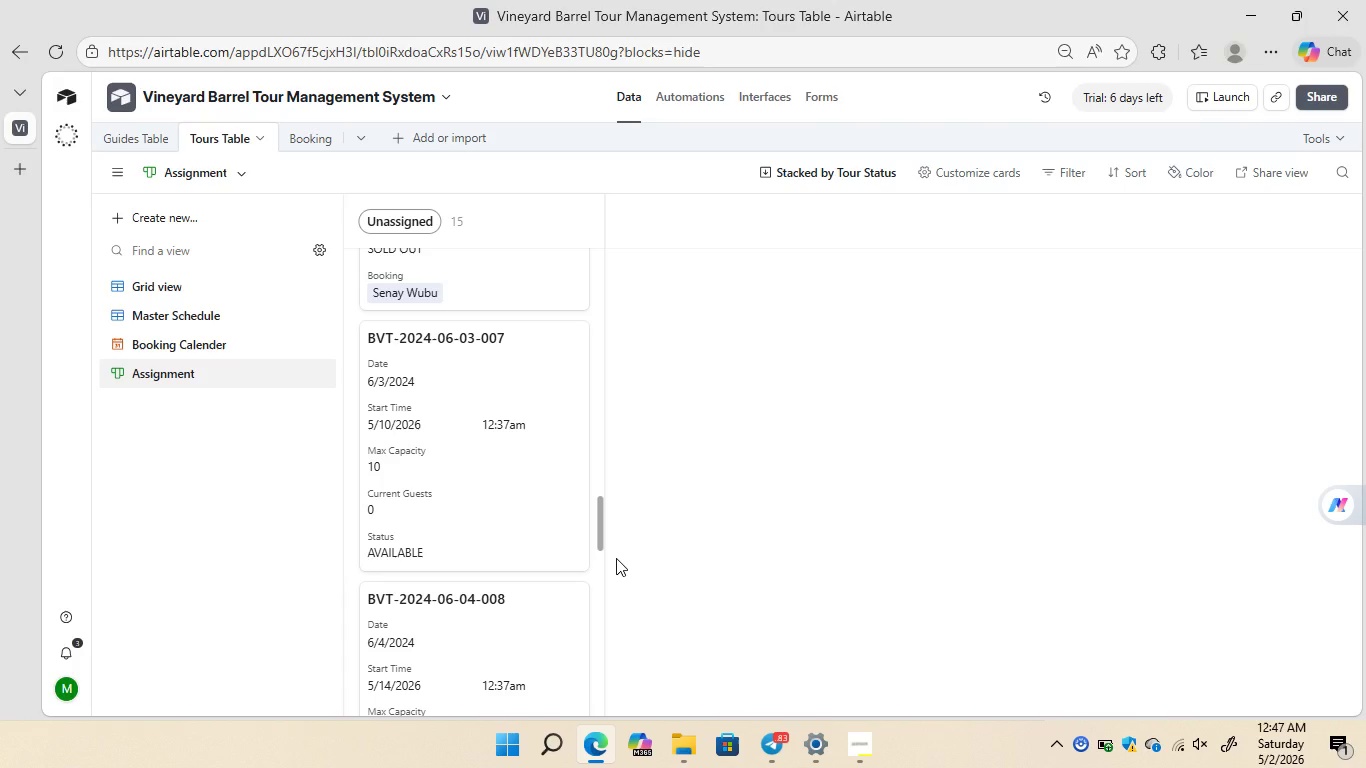 
left_click([616, 558])
 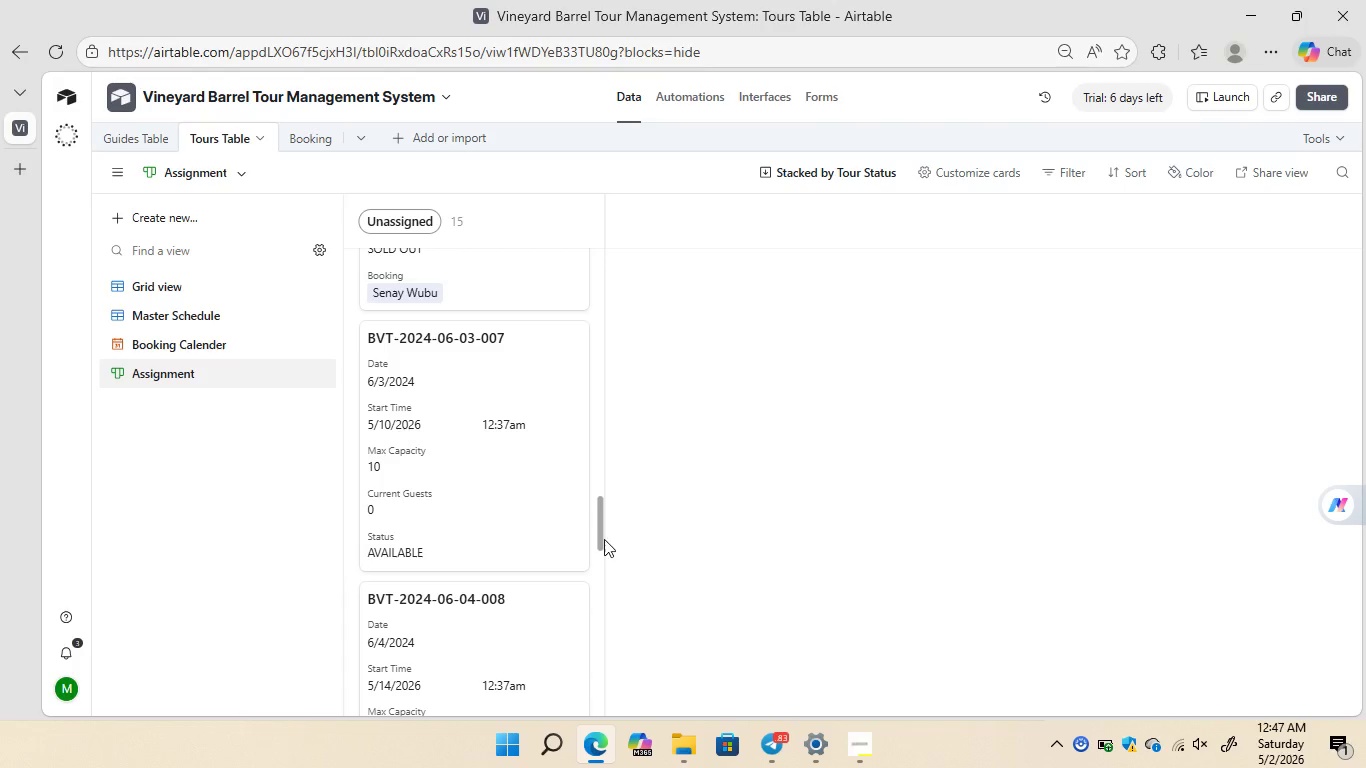 
wait(5.05)
 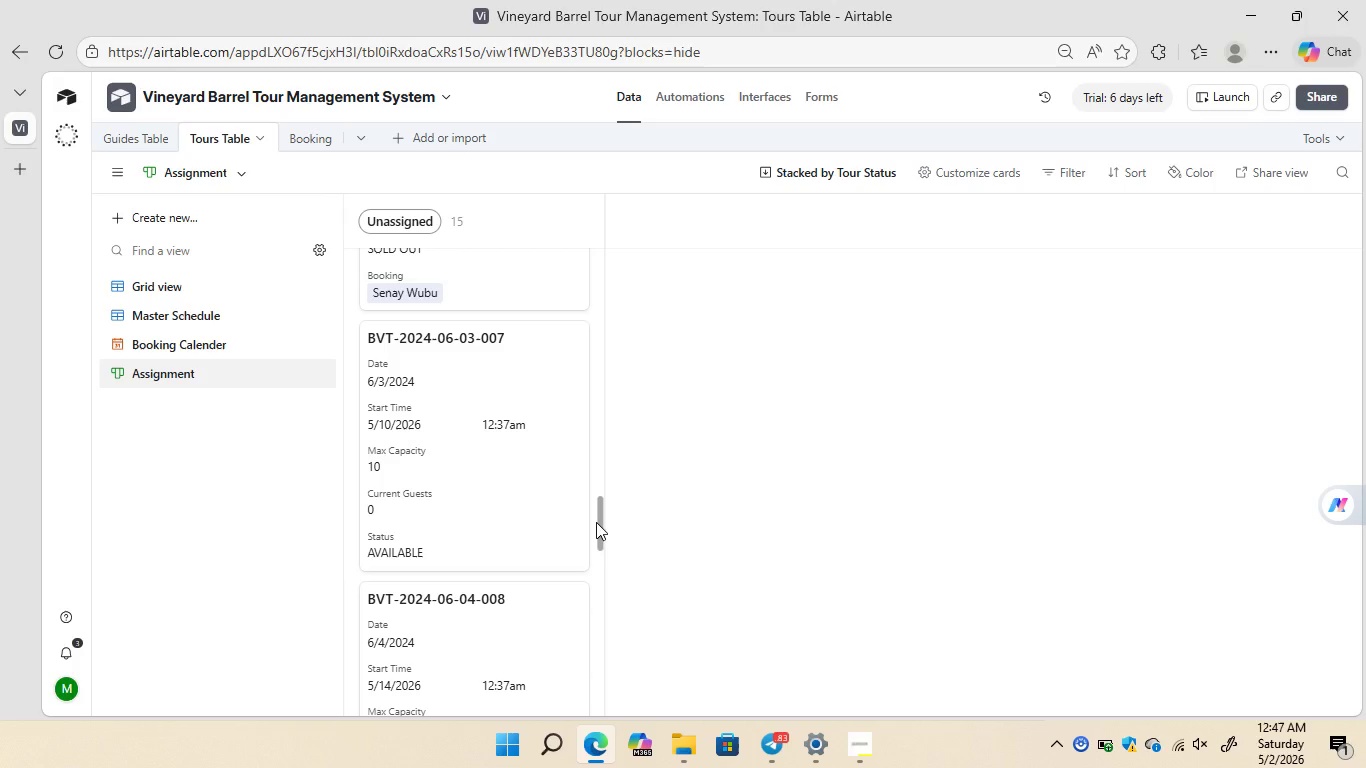 
double_click([642, 545])
 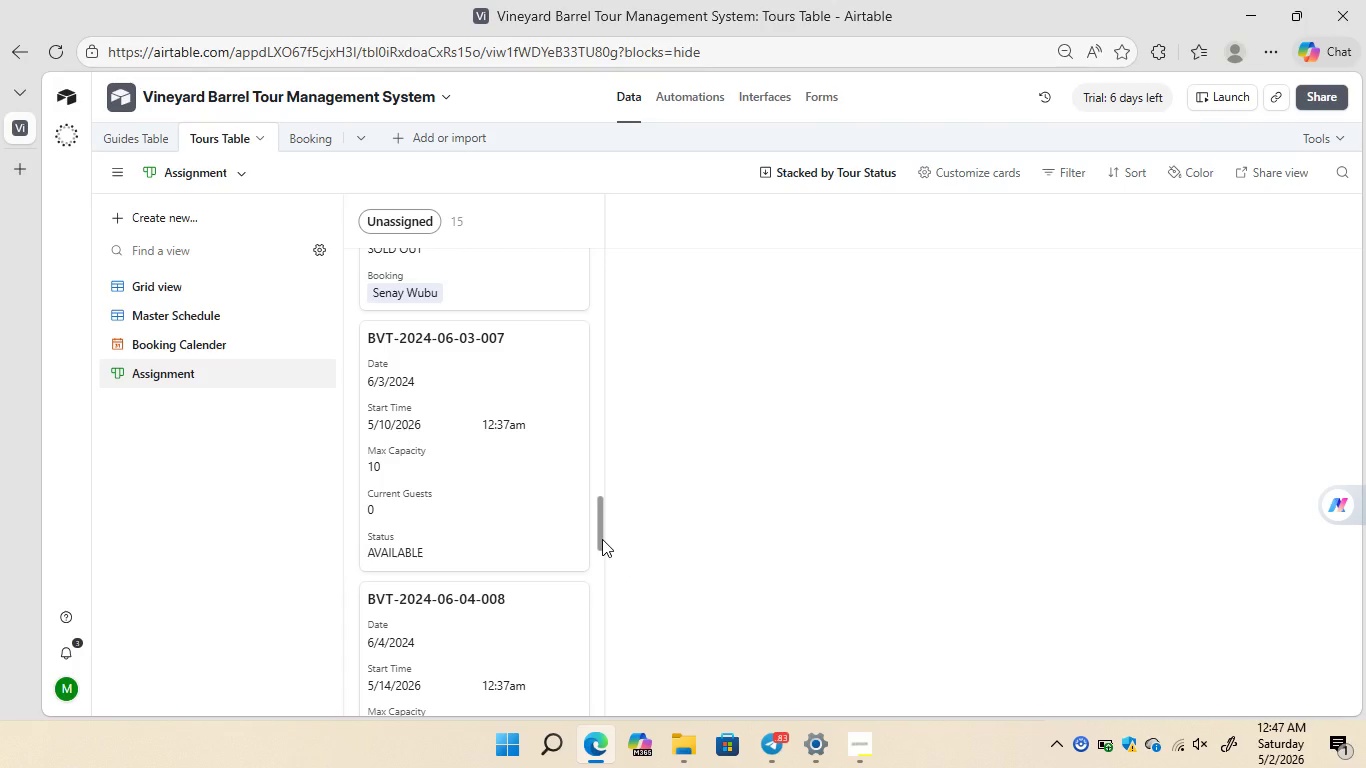 
left_click_drag(start_coordinate=[602, 539], to_coordinate=[606, 286])
 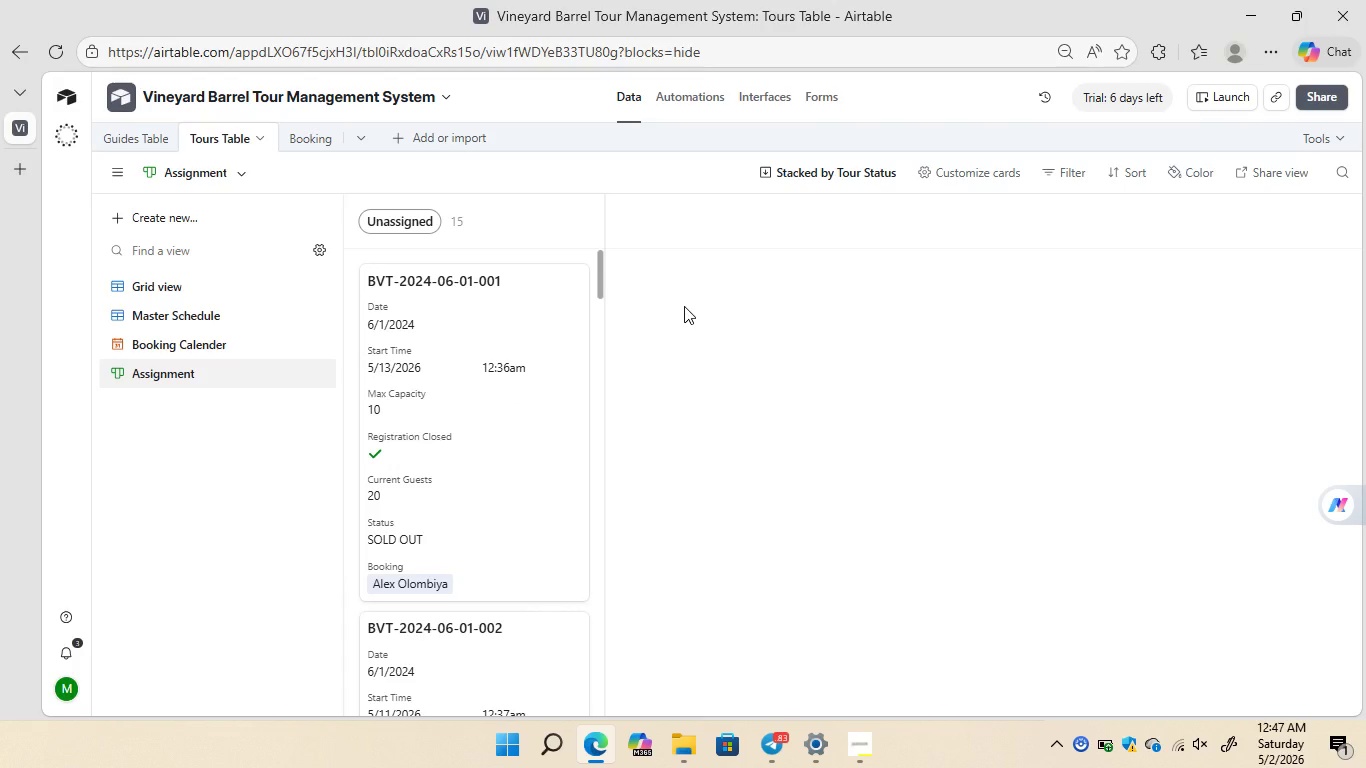 
wait(16.33)
 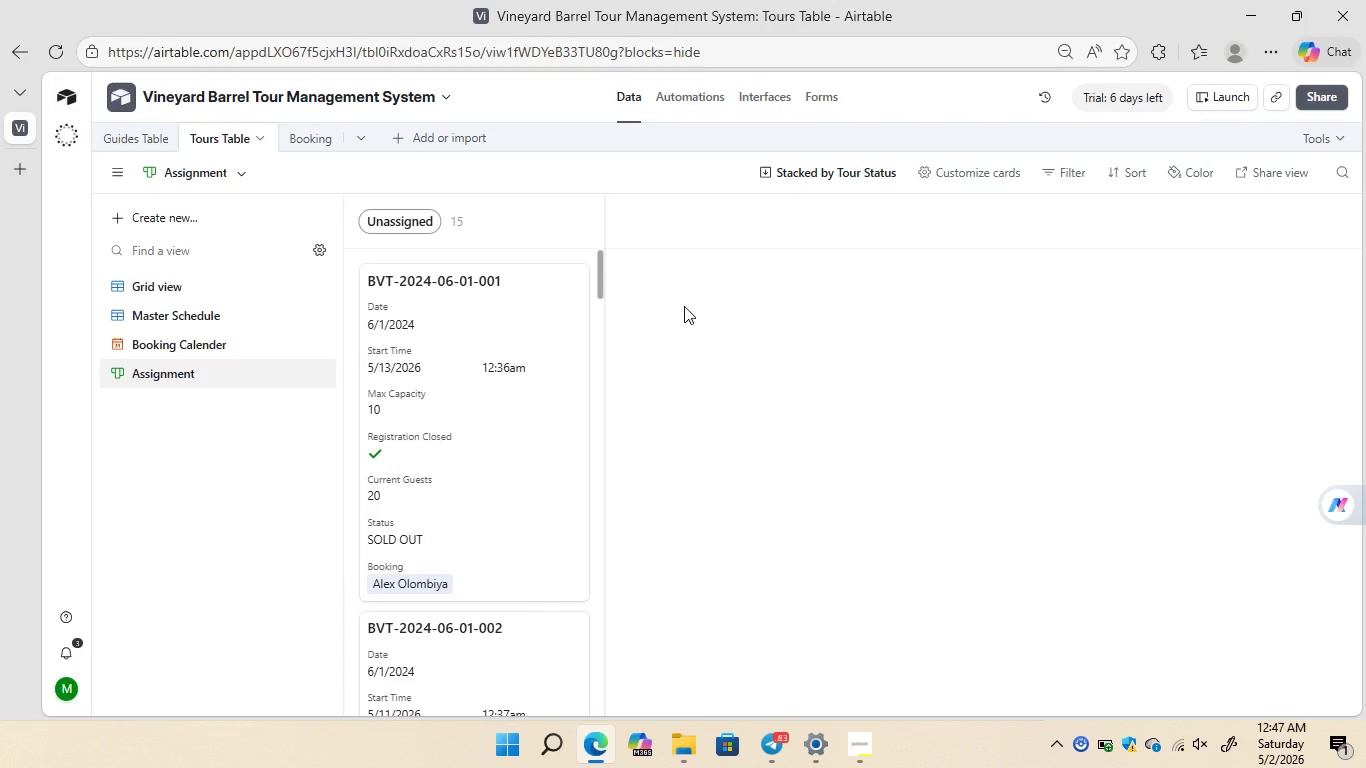 
mouse_move([225, 343])
 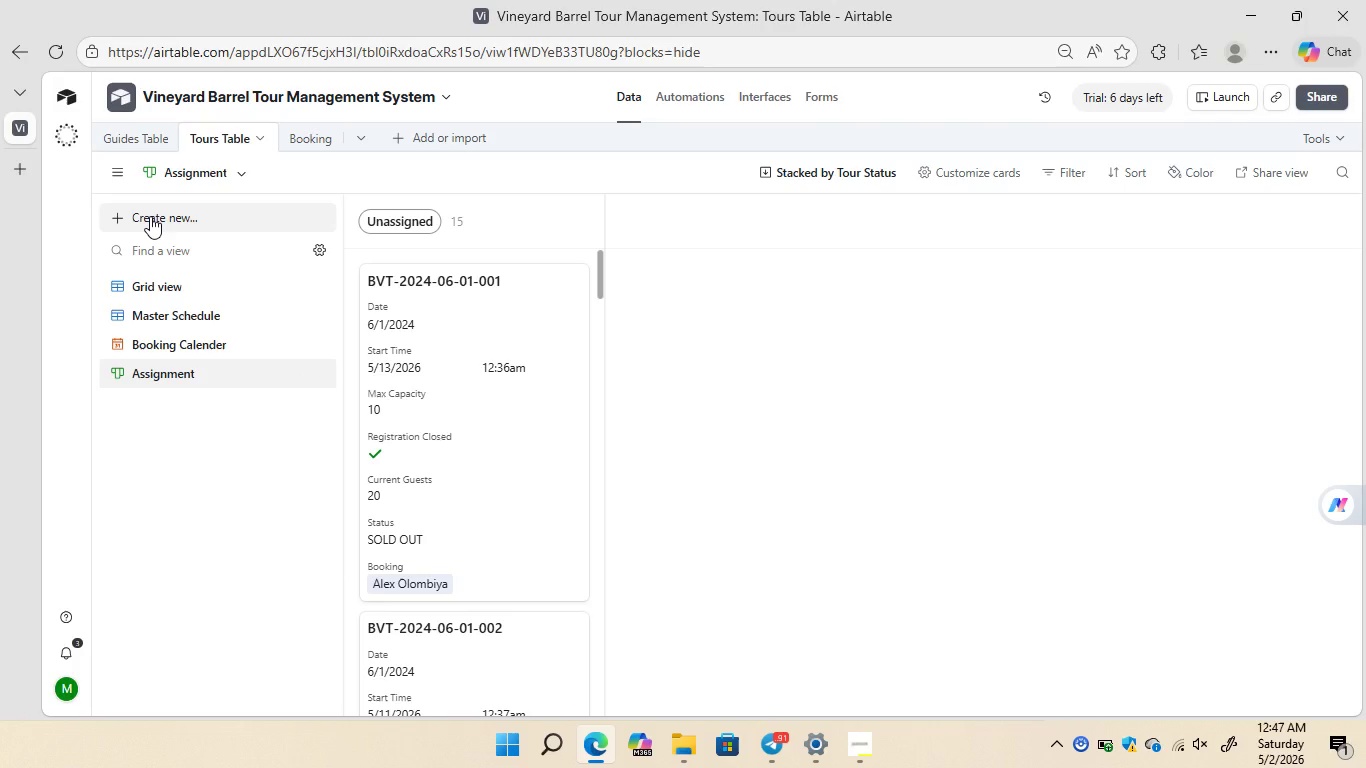 
left_click([150, 216])
 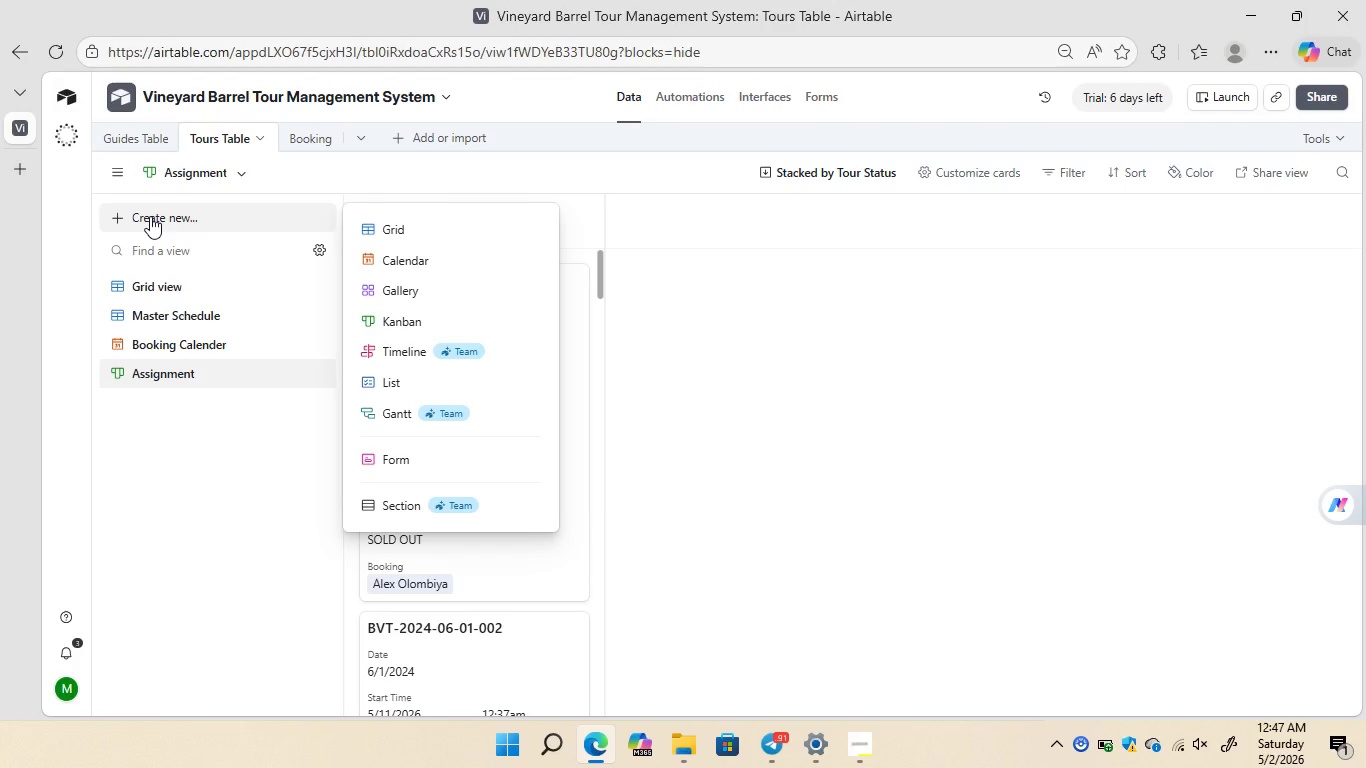 
wait(13.53)
 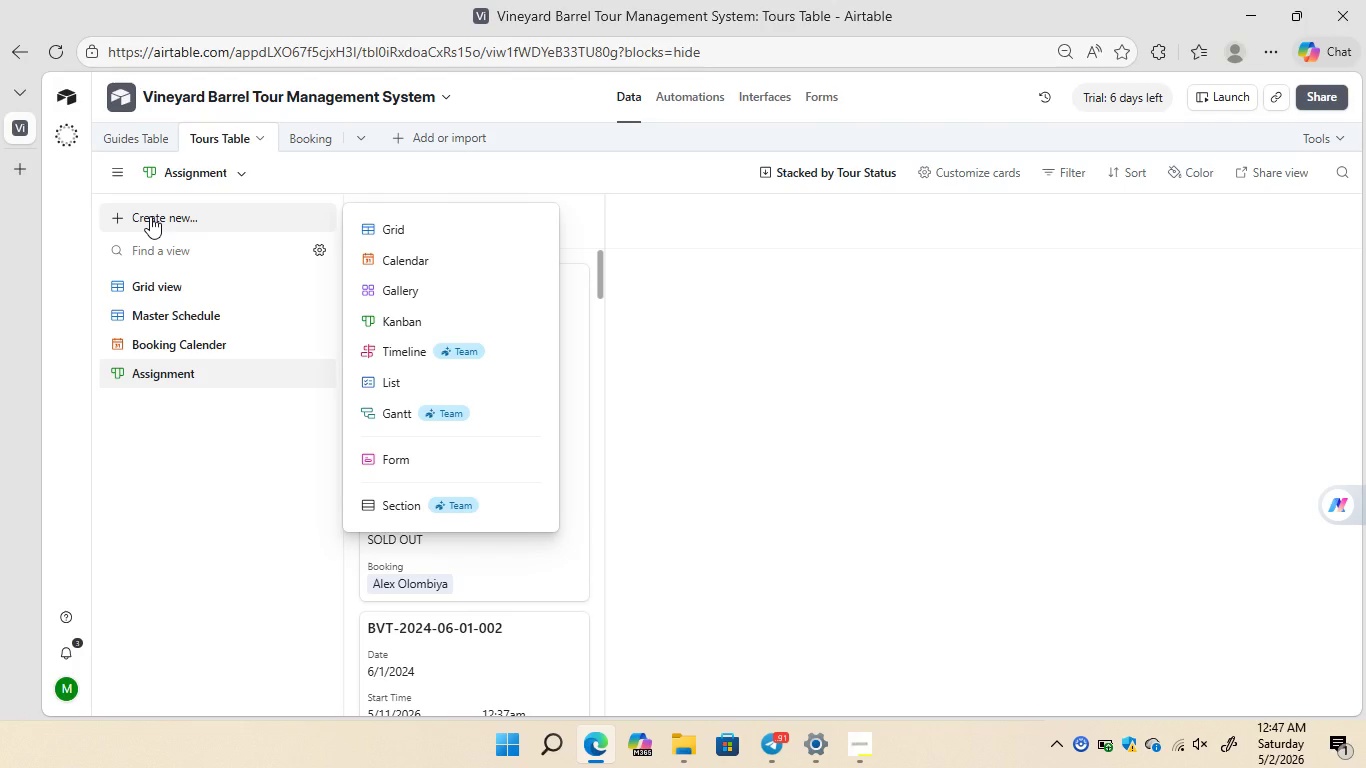 
left_click([789, 246])
 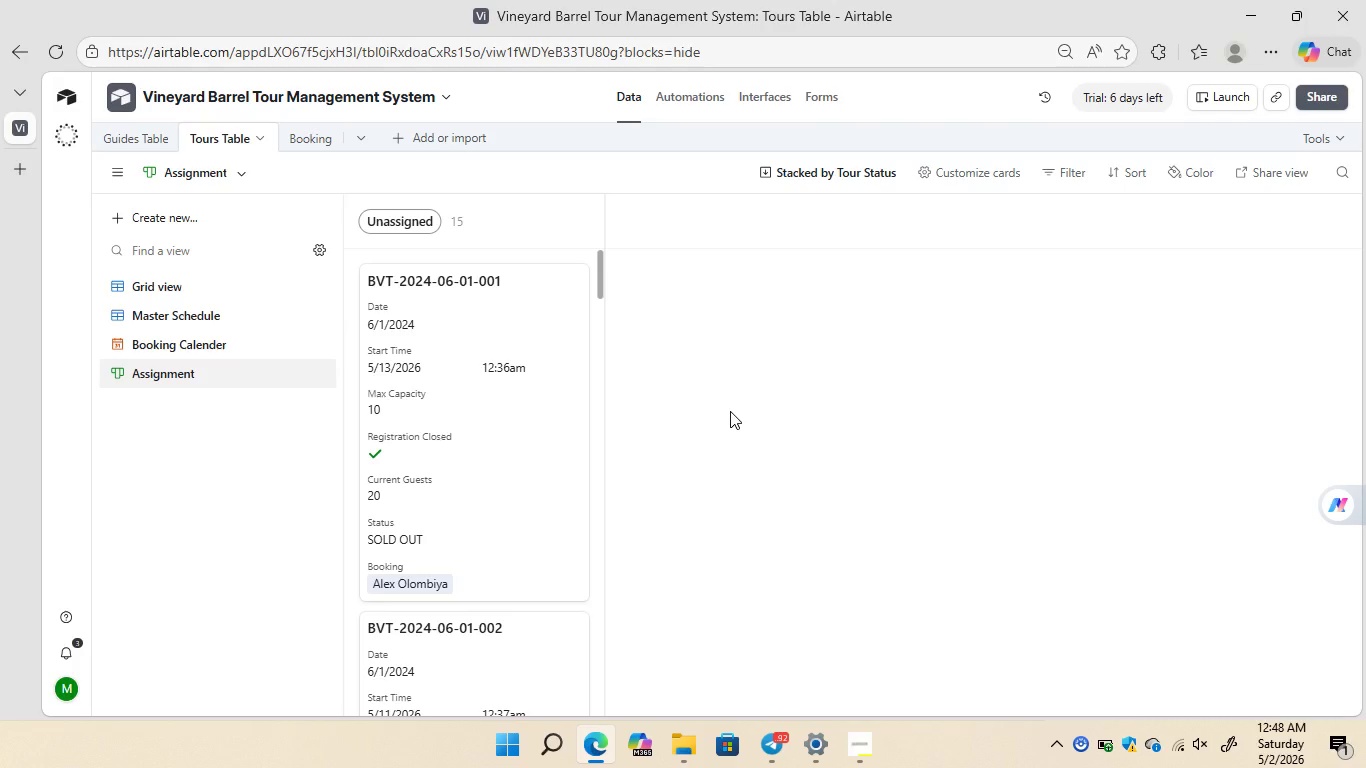 
wait(31.08)
 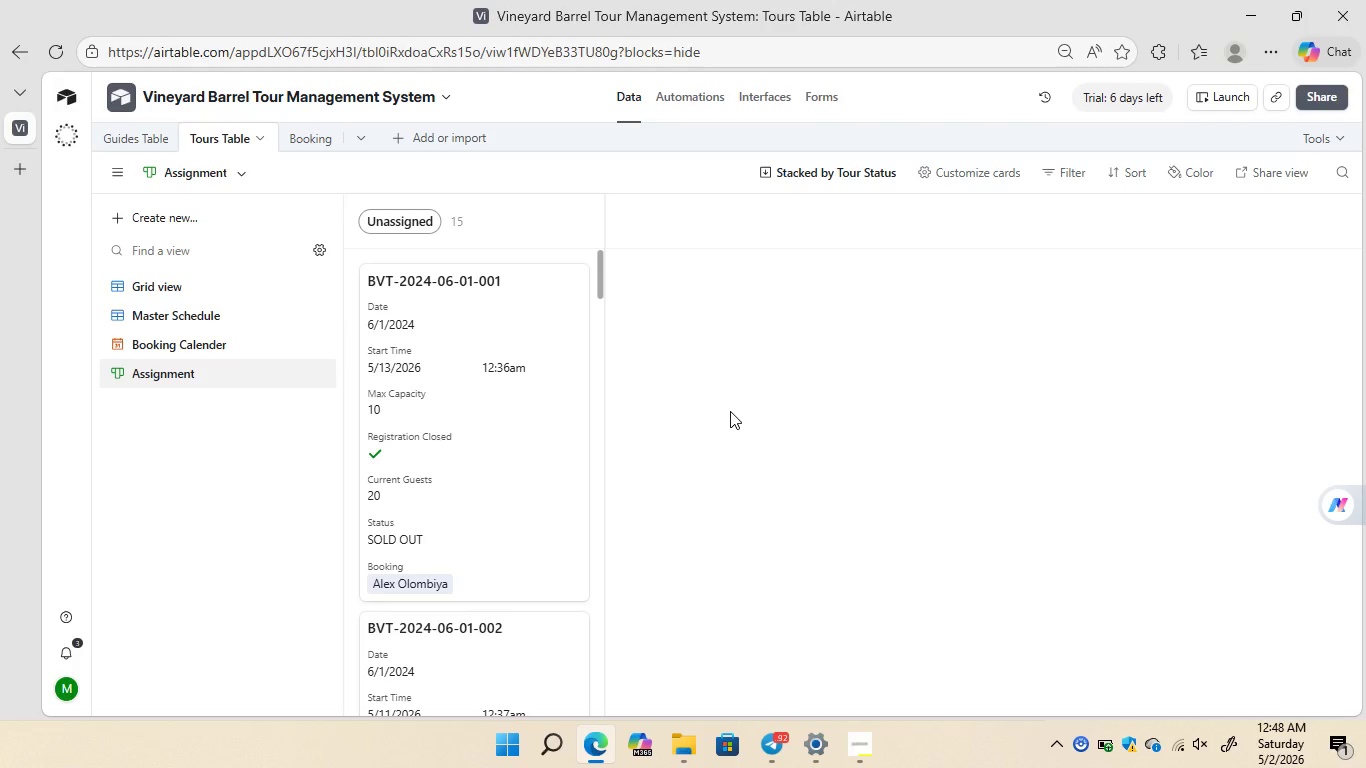 
left_click([841, 172])
 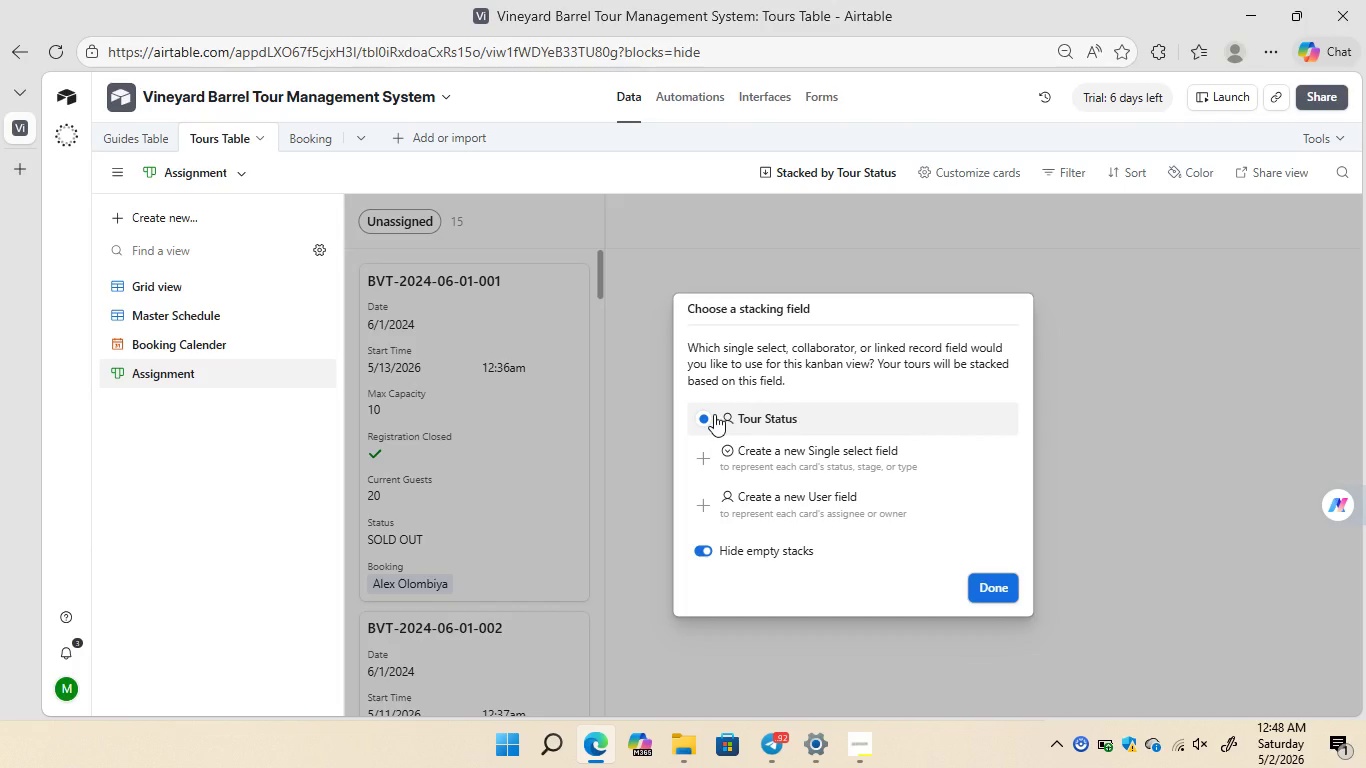 
left_click([713, 414])
 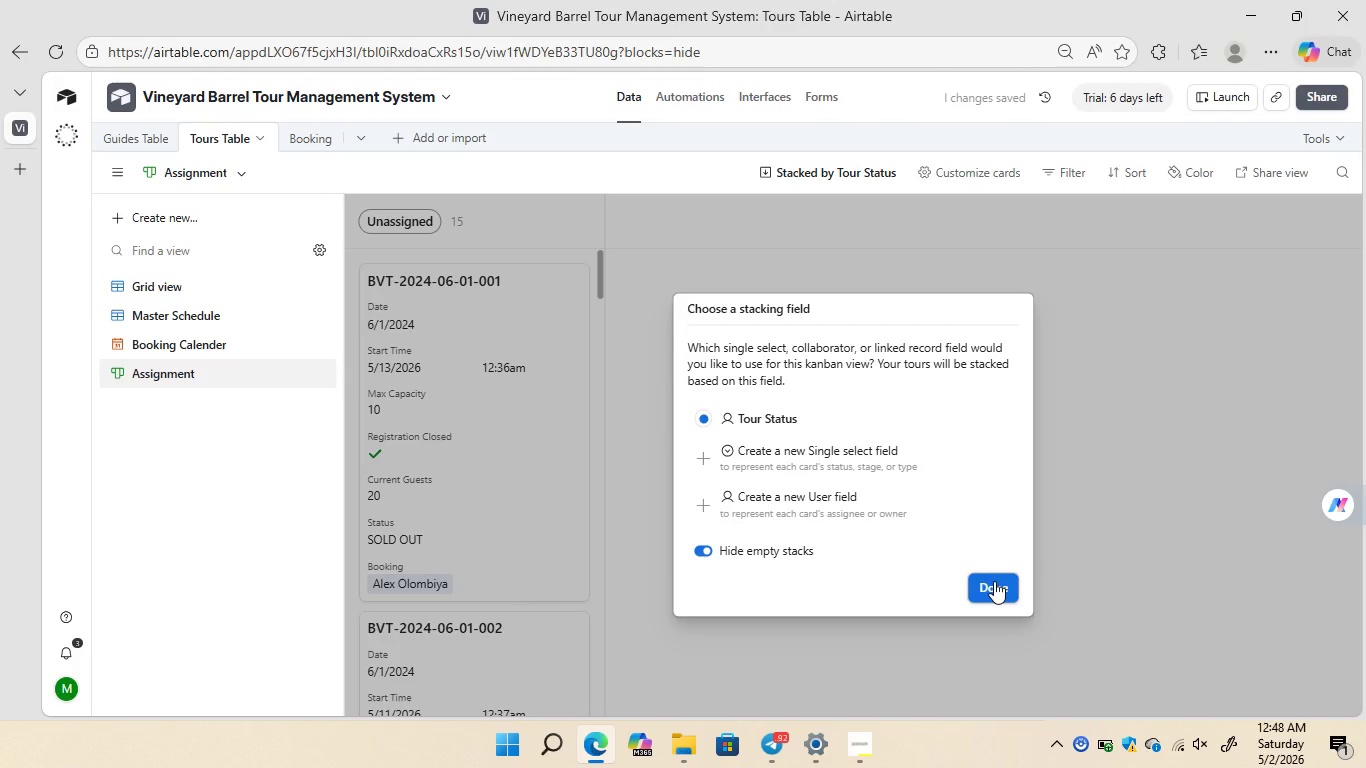 
left_click([994, 581])
 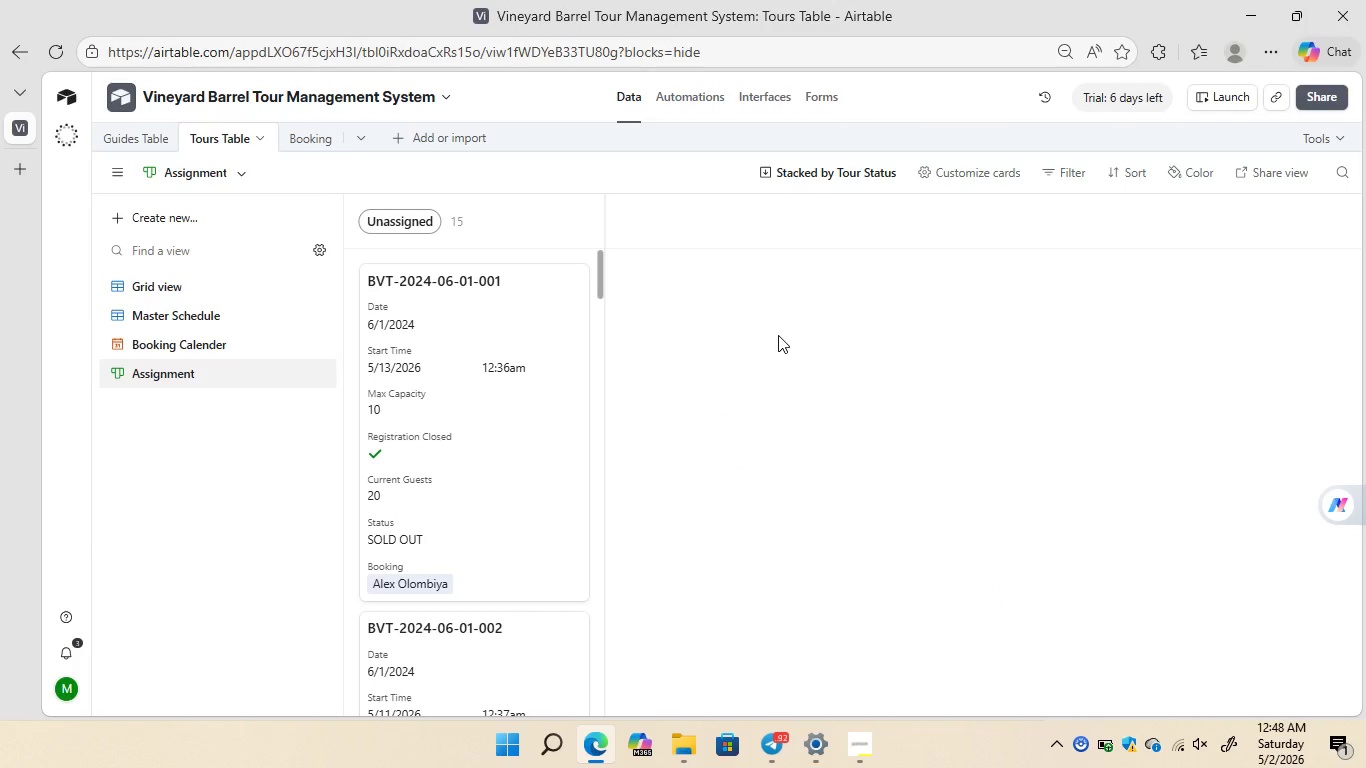 
wait(9.28)
 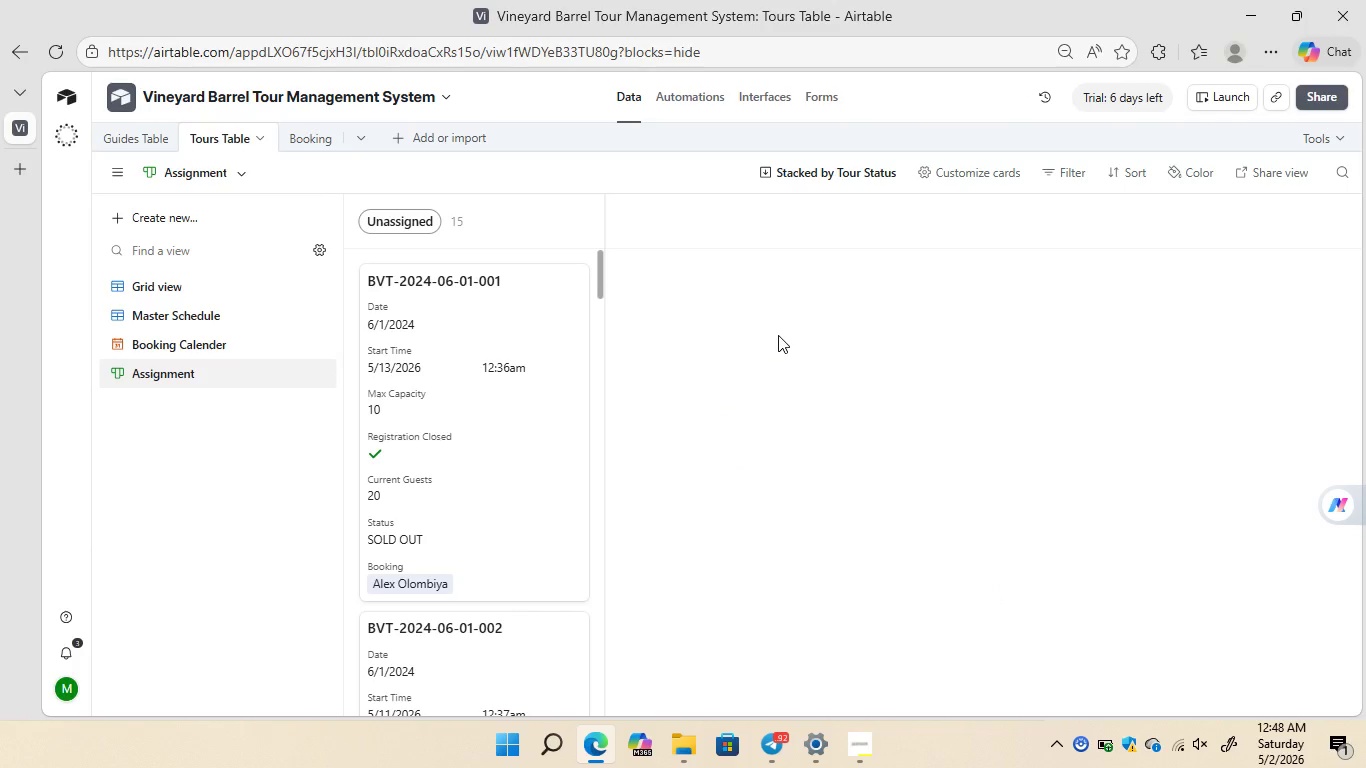 
left_click_drag(start_coordinate=[597, 281], to_coordinate=[606, 228])
 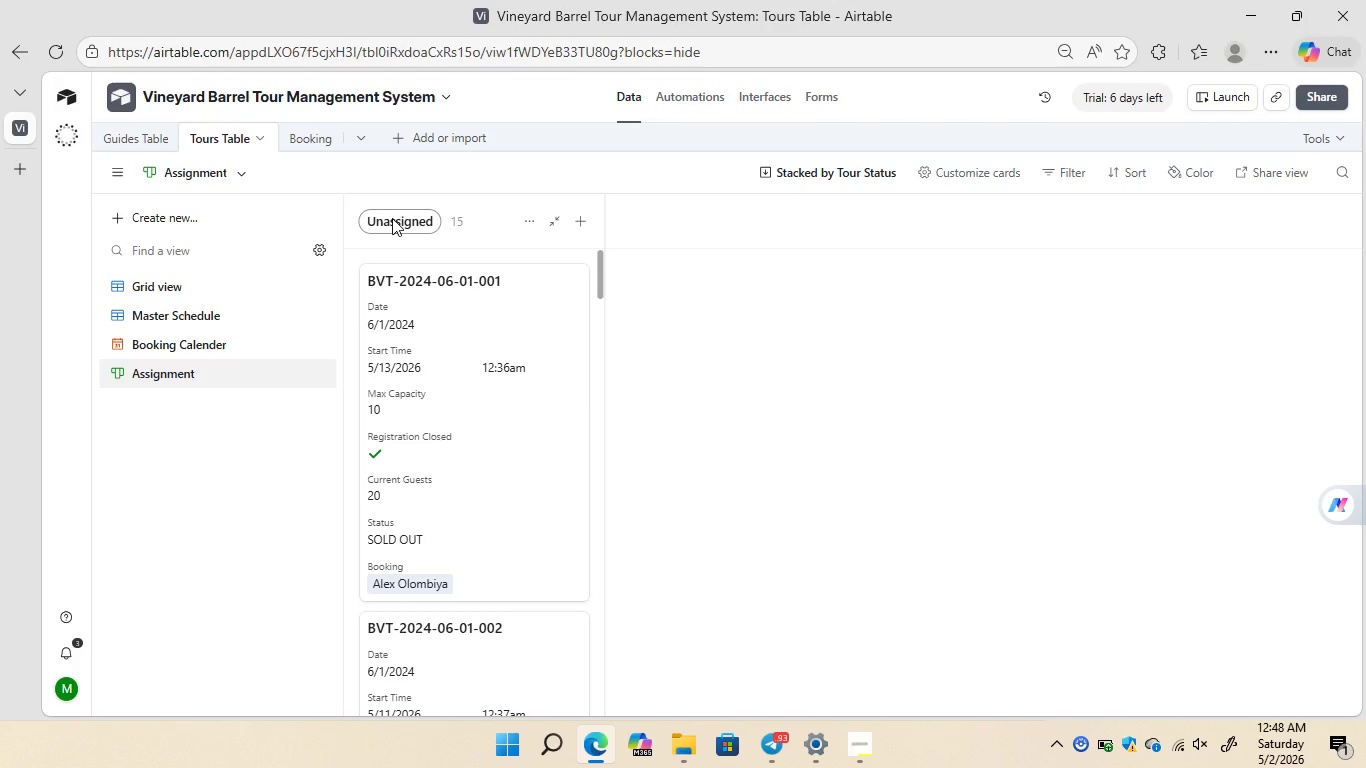 
left_click([392, 218])
 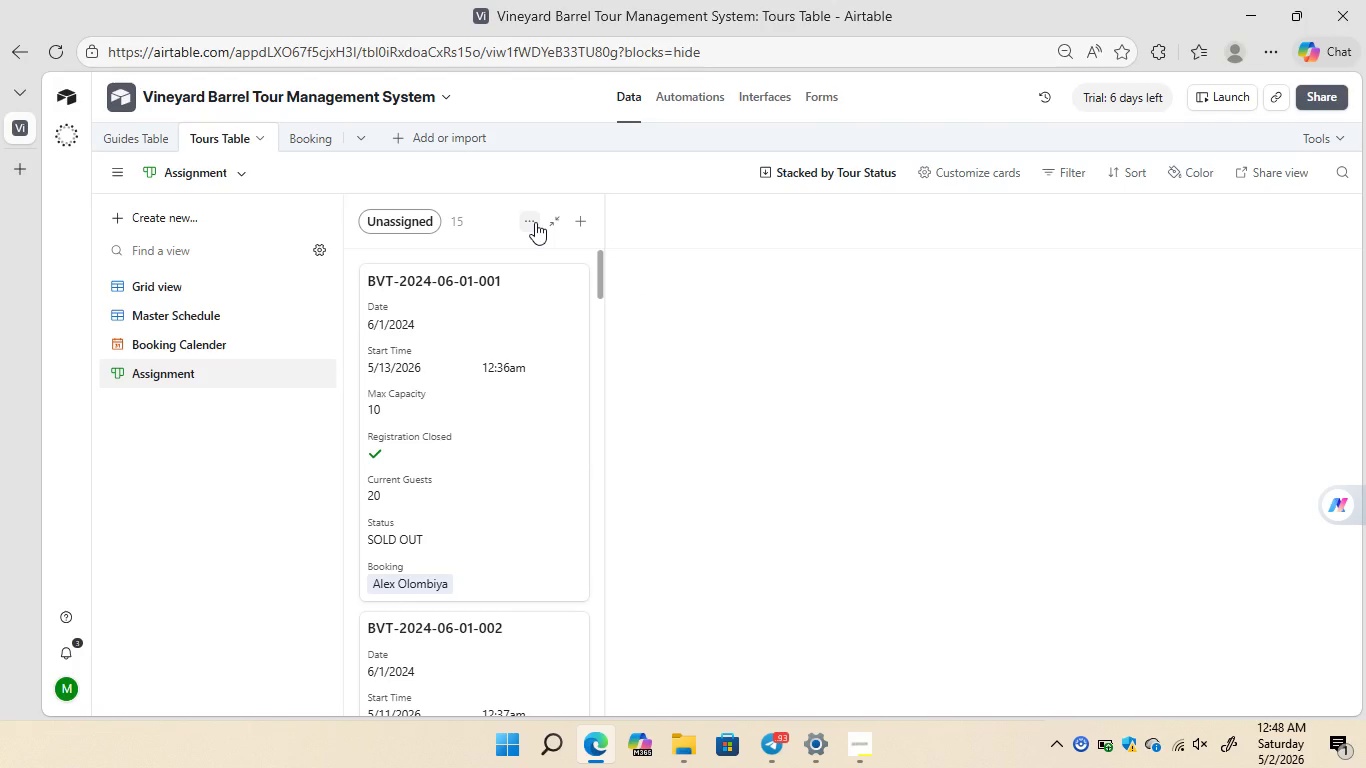 
left_click([535, 222])
 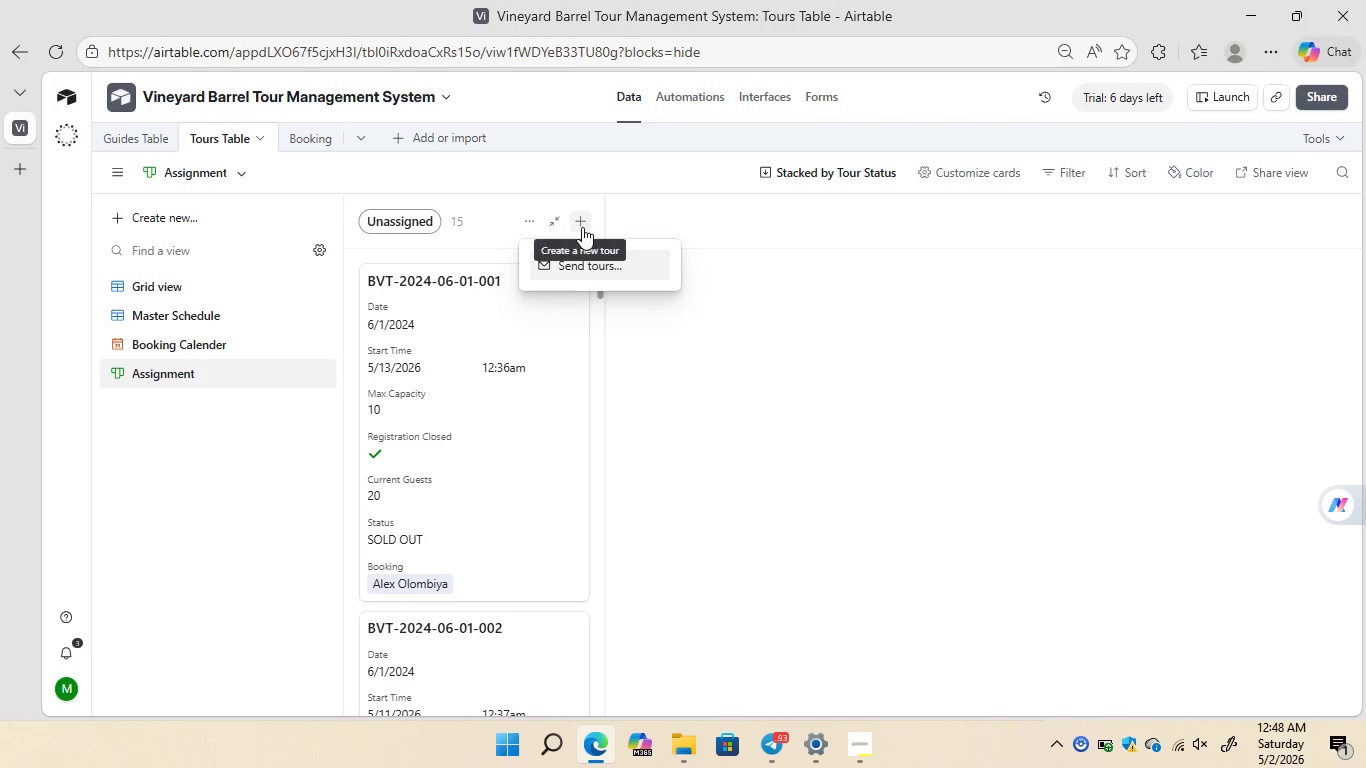 
left_click([582, 227])
 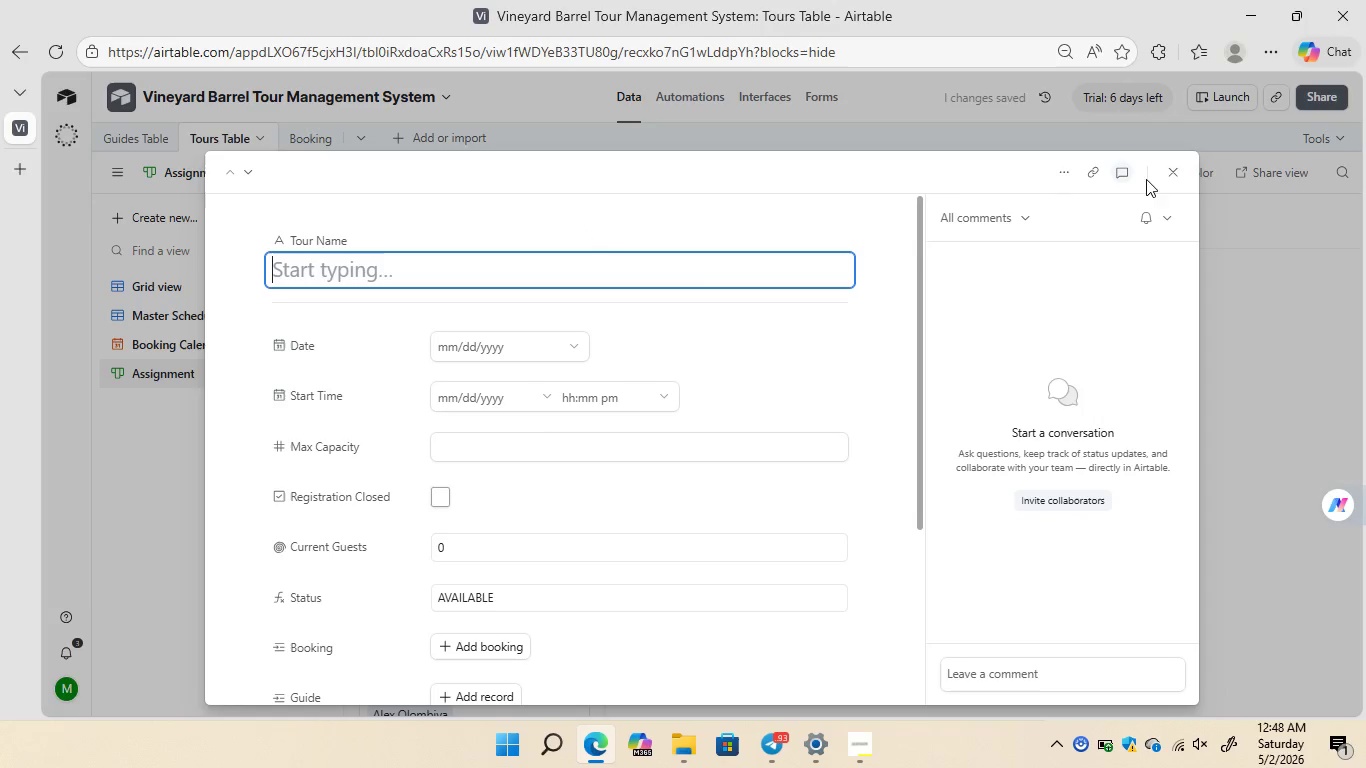 
left_click([1170, 177])
 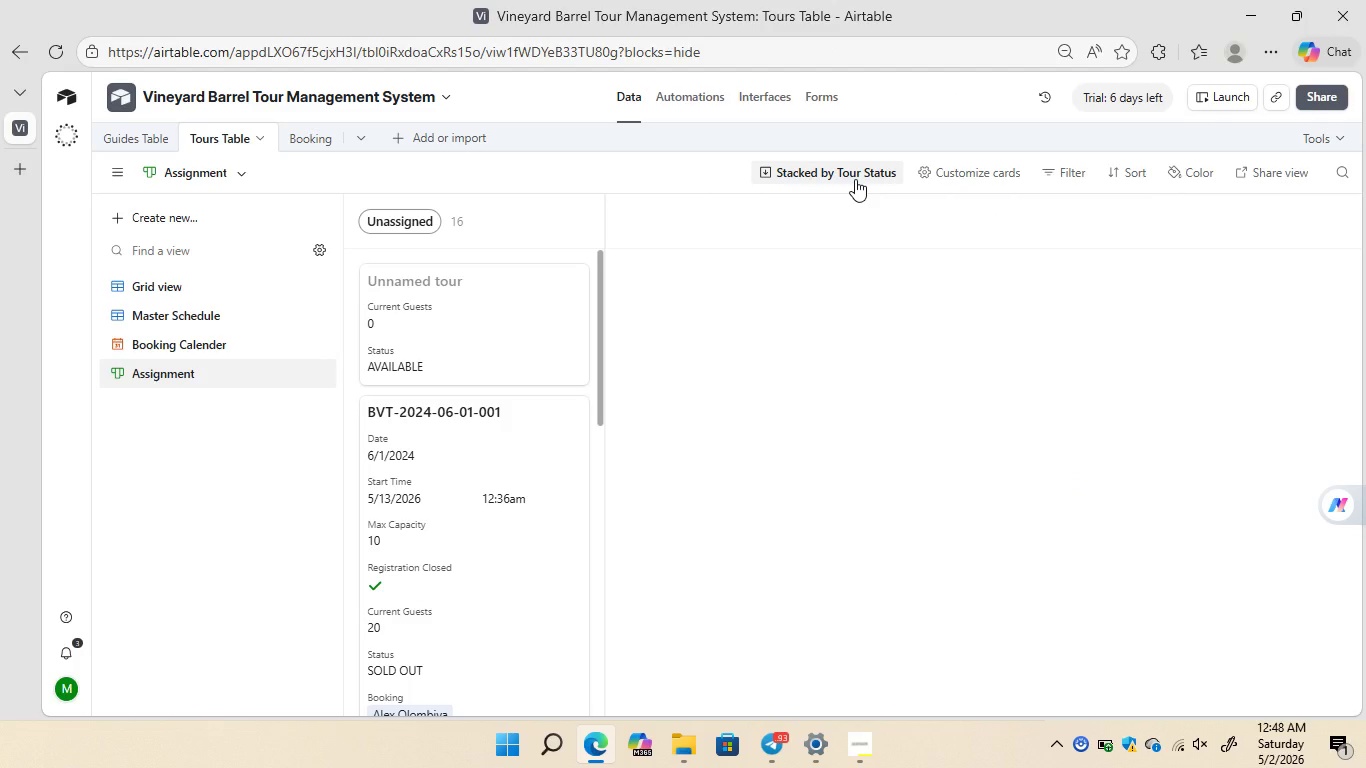 
wait(11.33)
 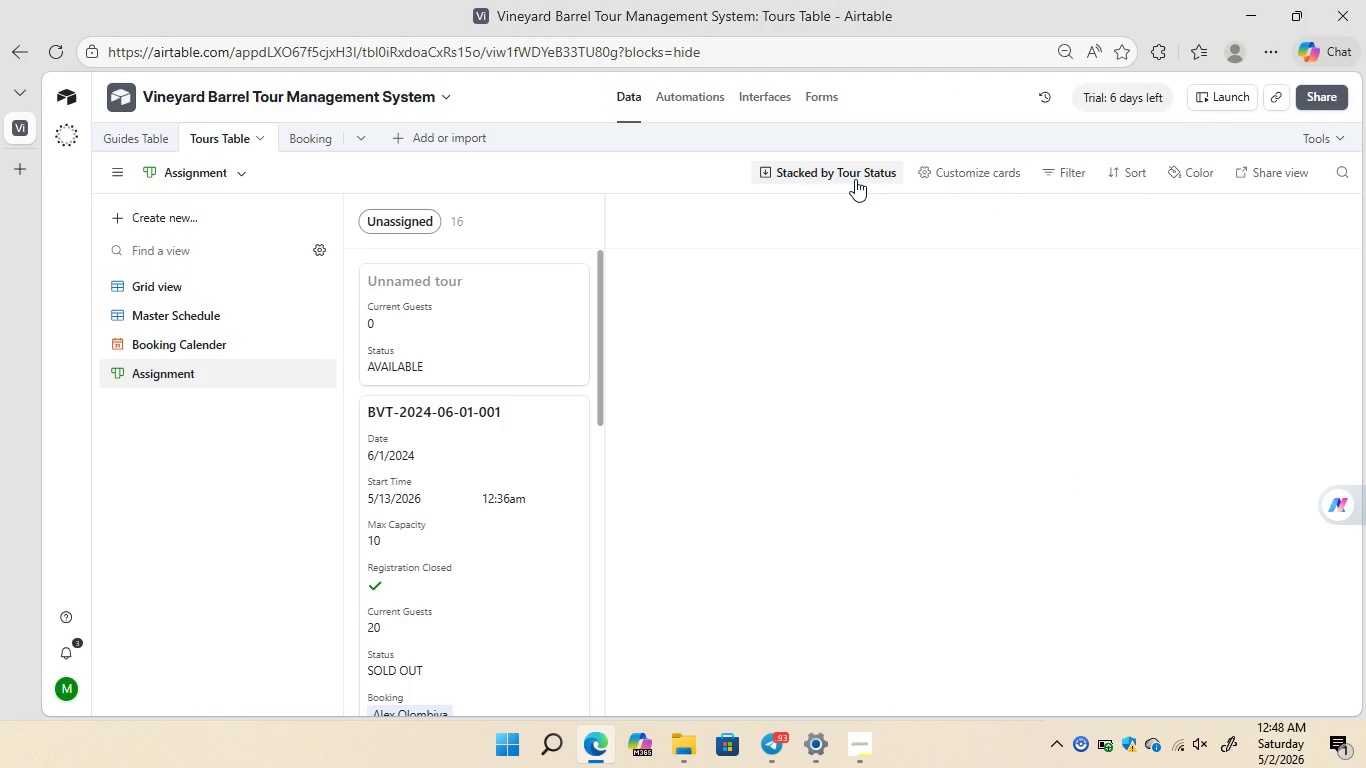 
left_click([787, 424])
 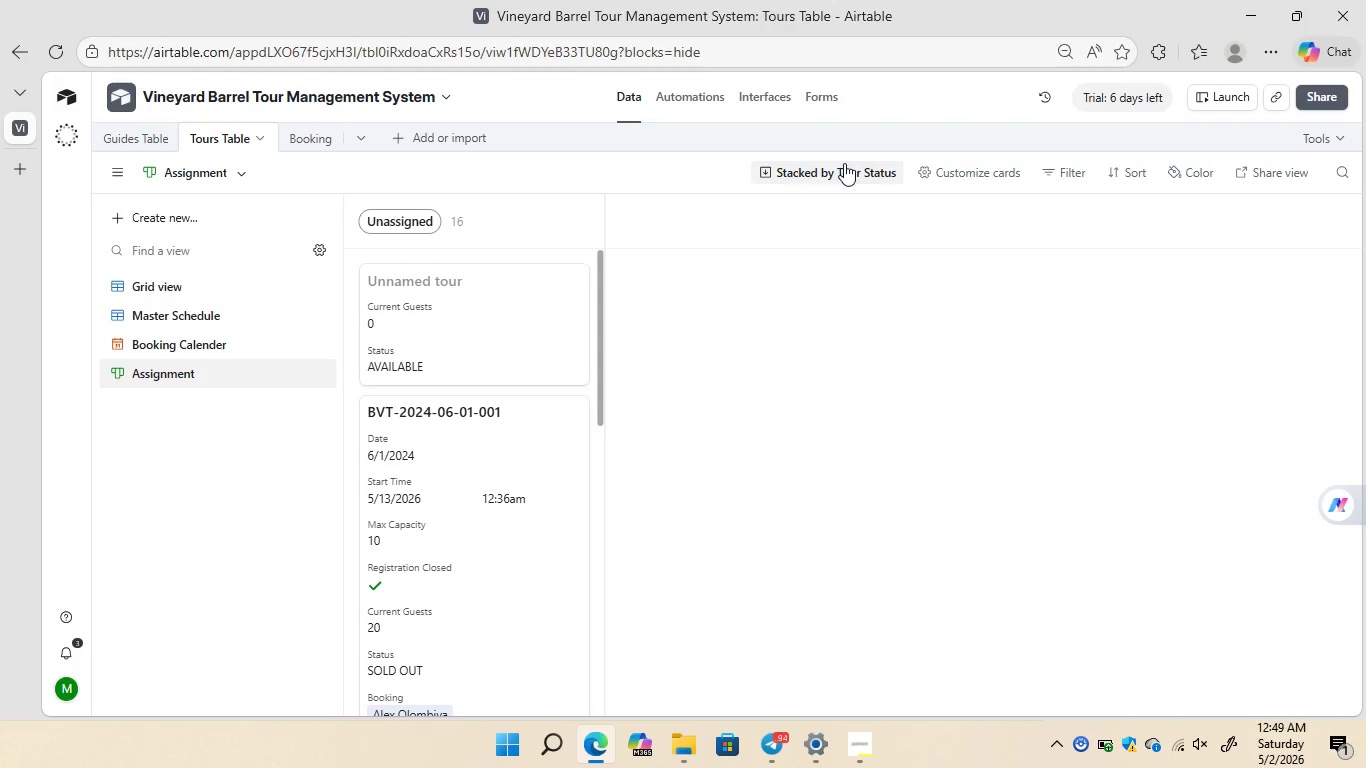 
double_click([844, 163])
 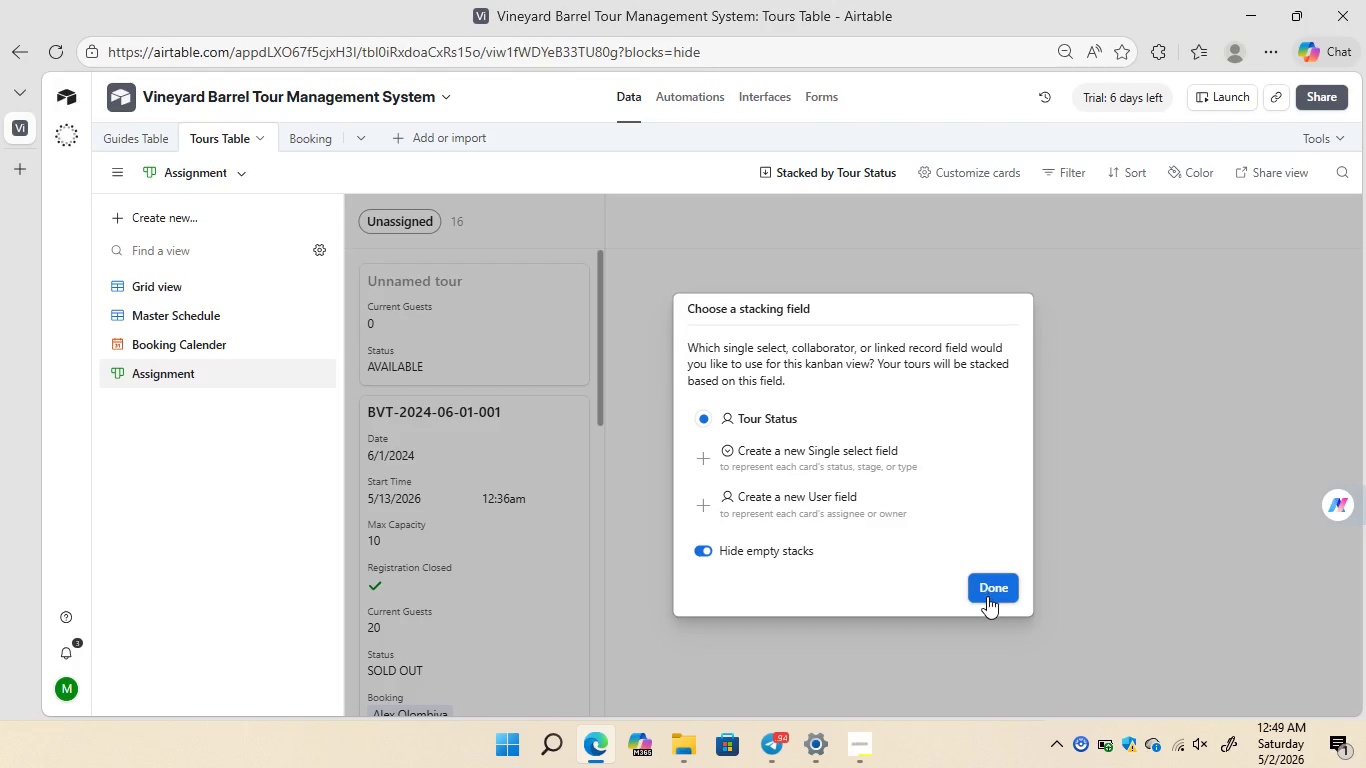 
left_click([990, 591])
 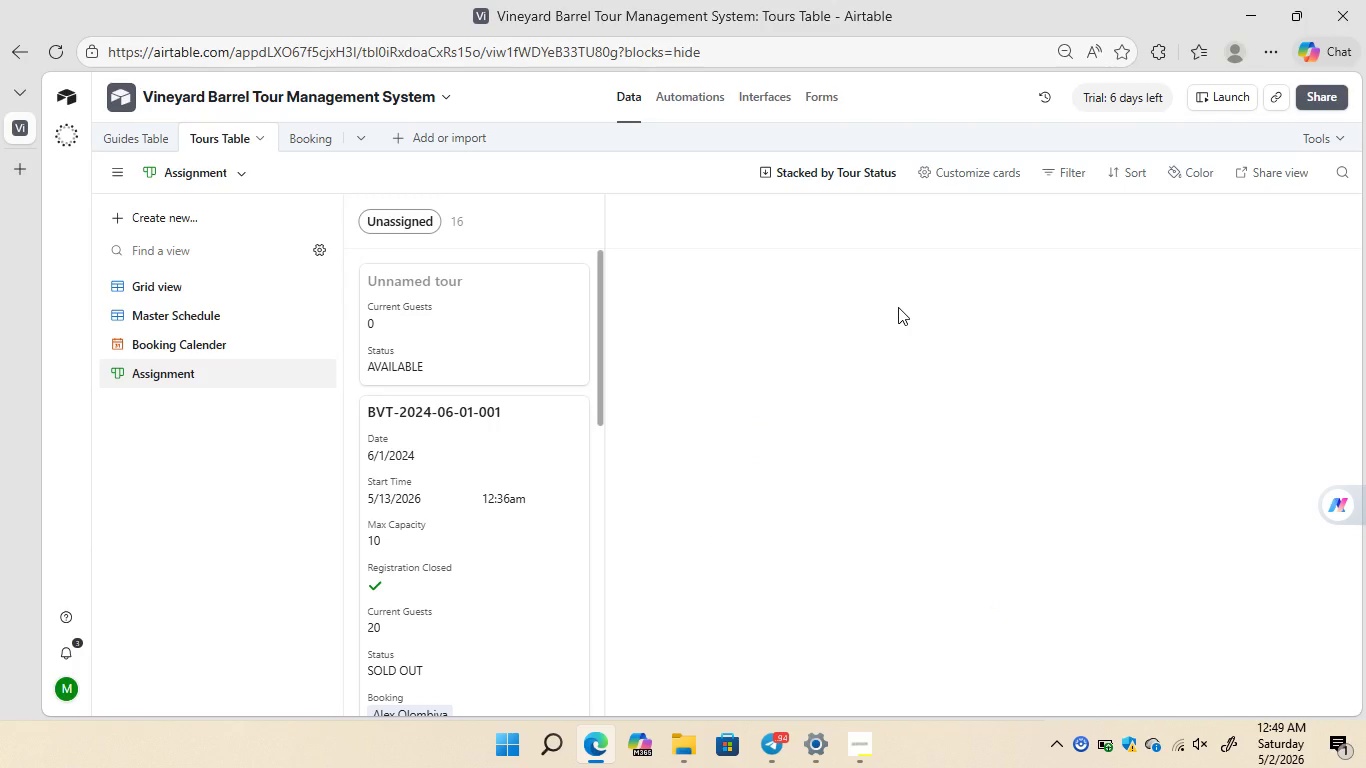 
wait(5.98)
 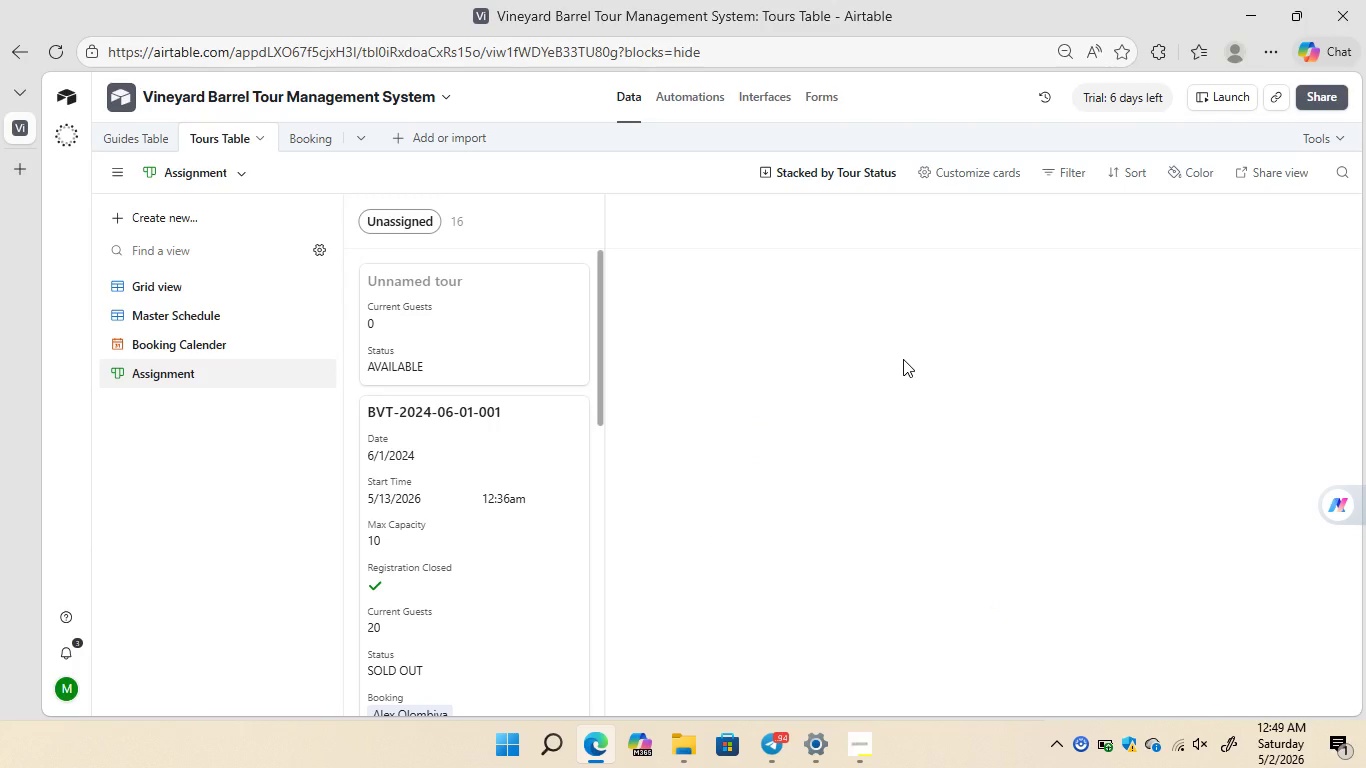 
right_click([864, 175])
 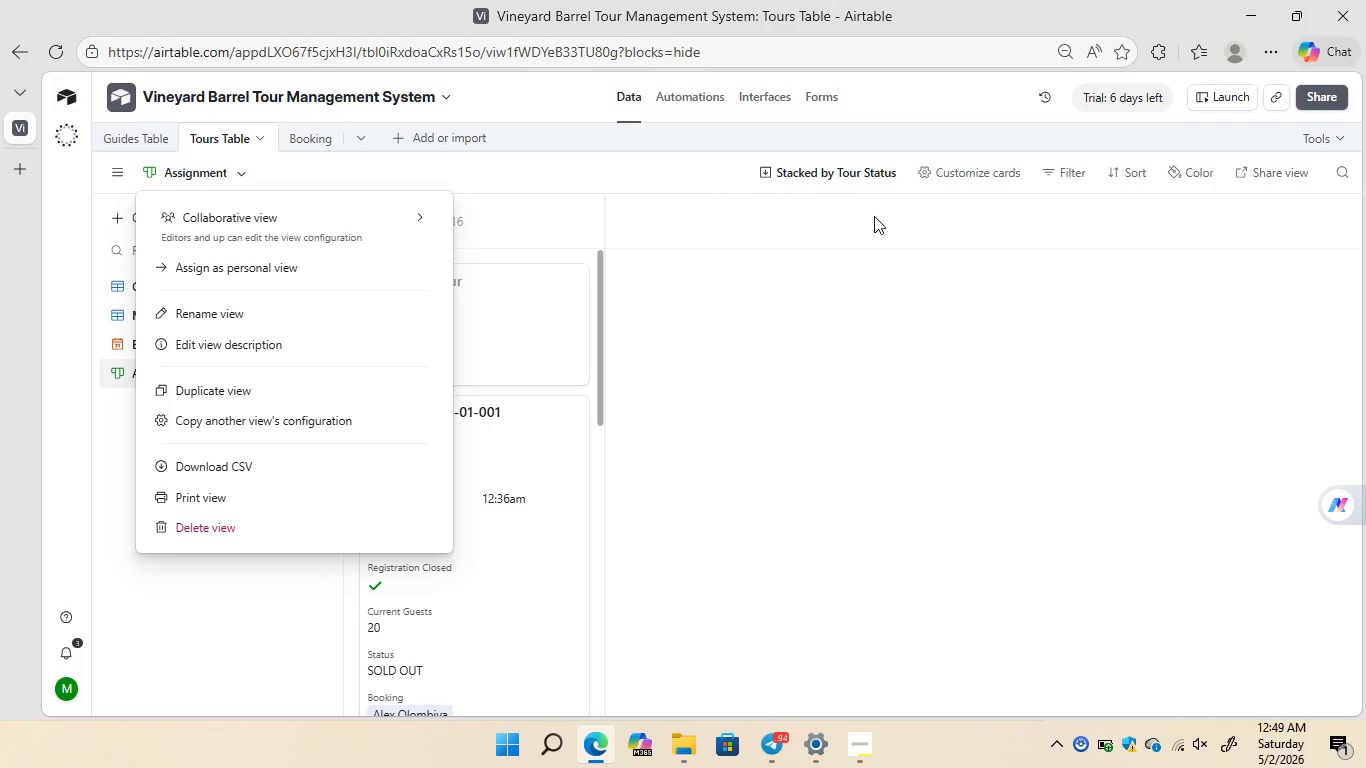 
left_click([881, 231])
 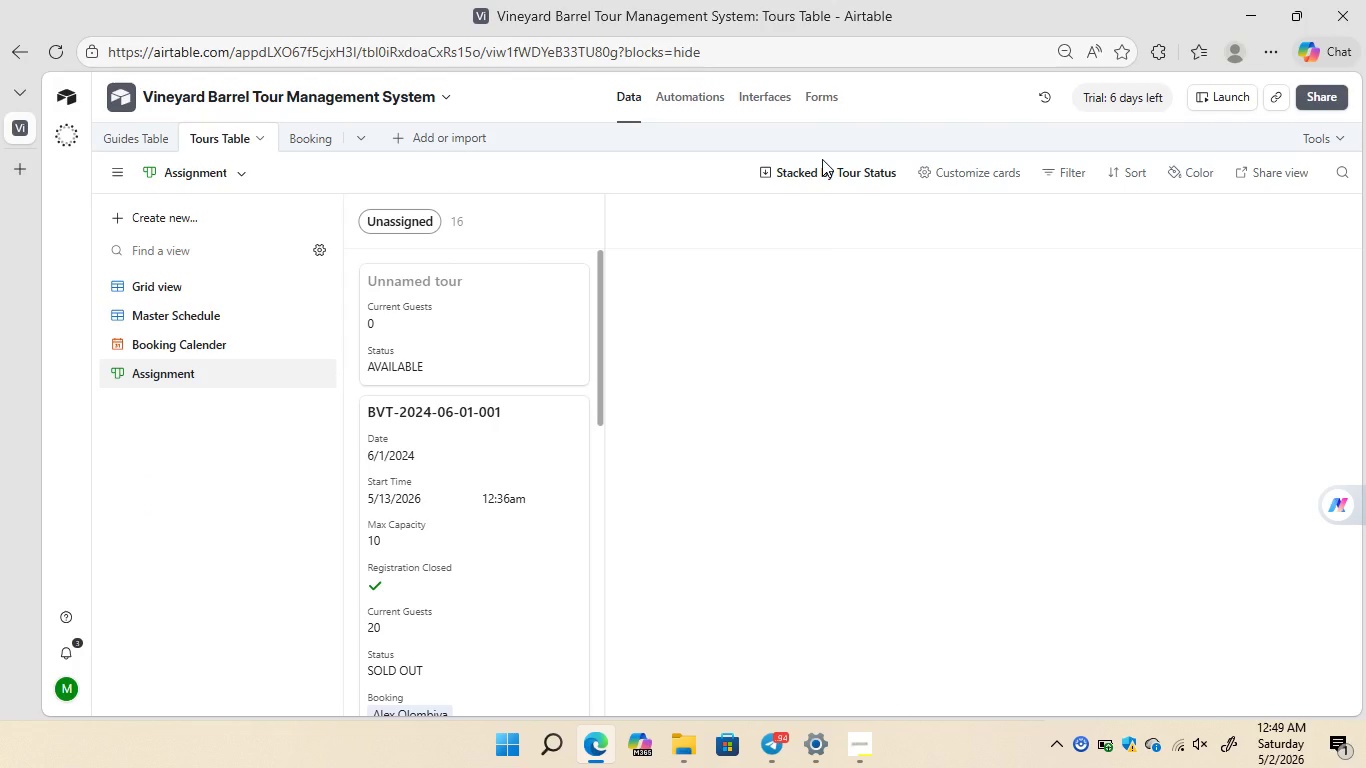 
left_click([822, 159])
 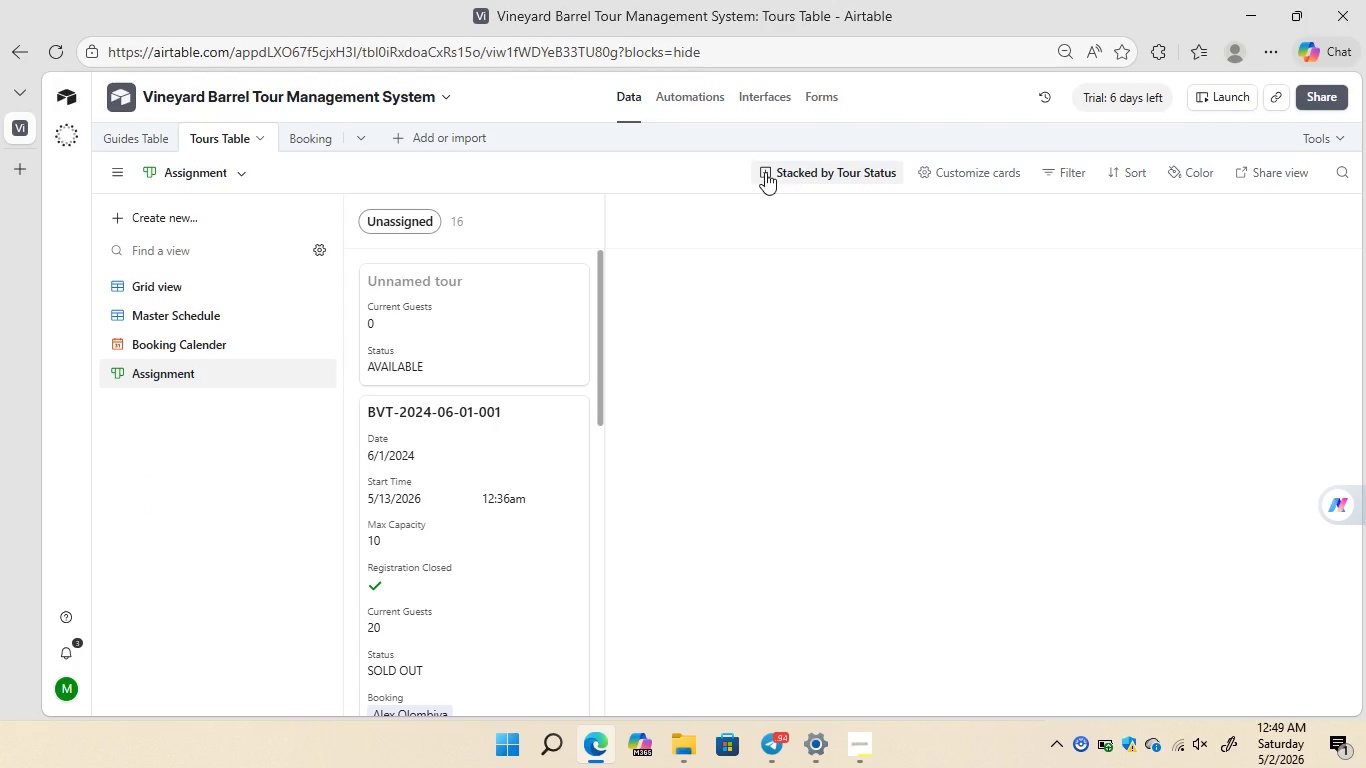 
left_click([765, 172])
 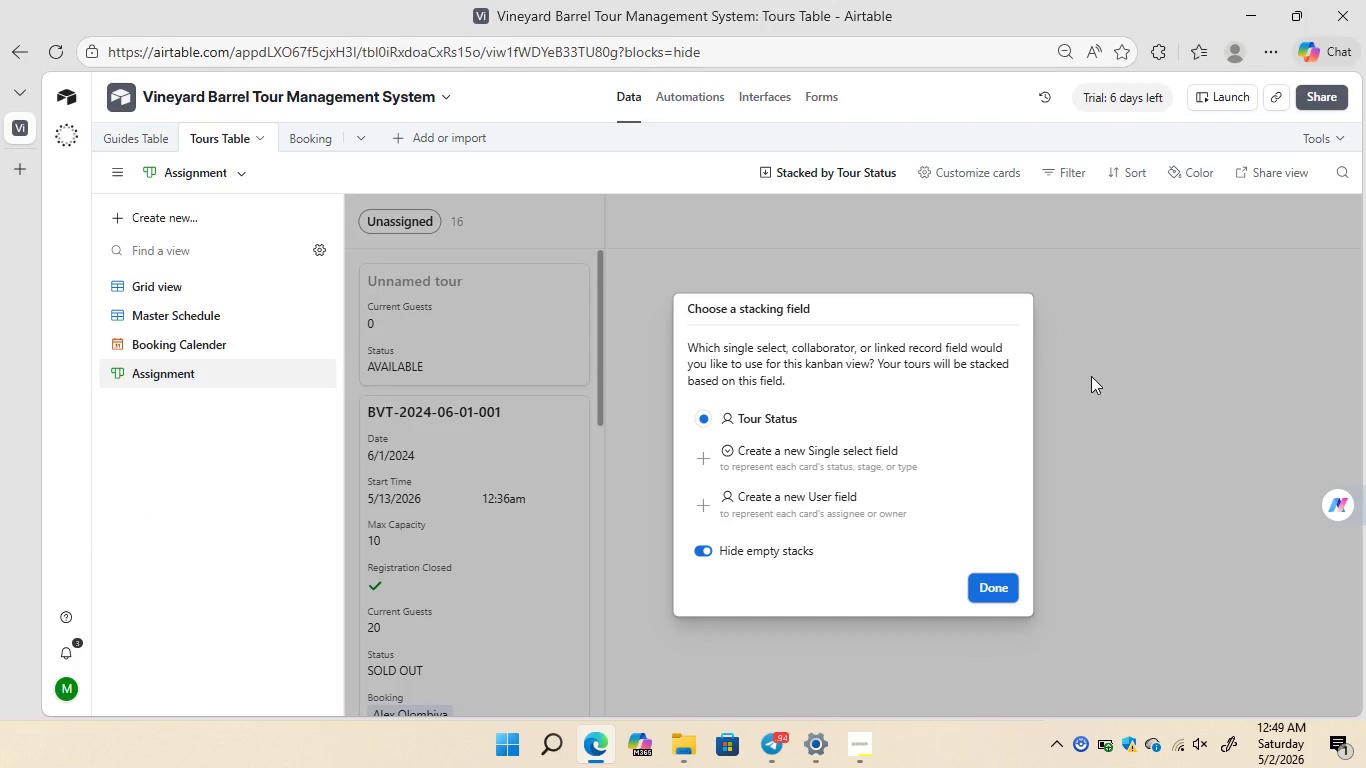 
wait(10.08)
 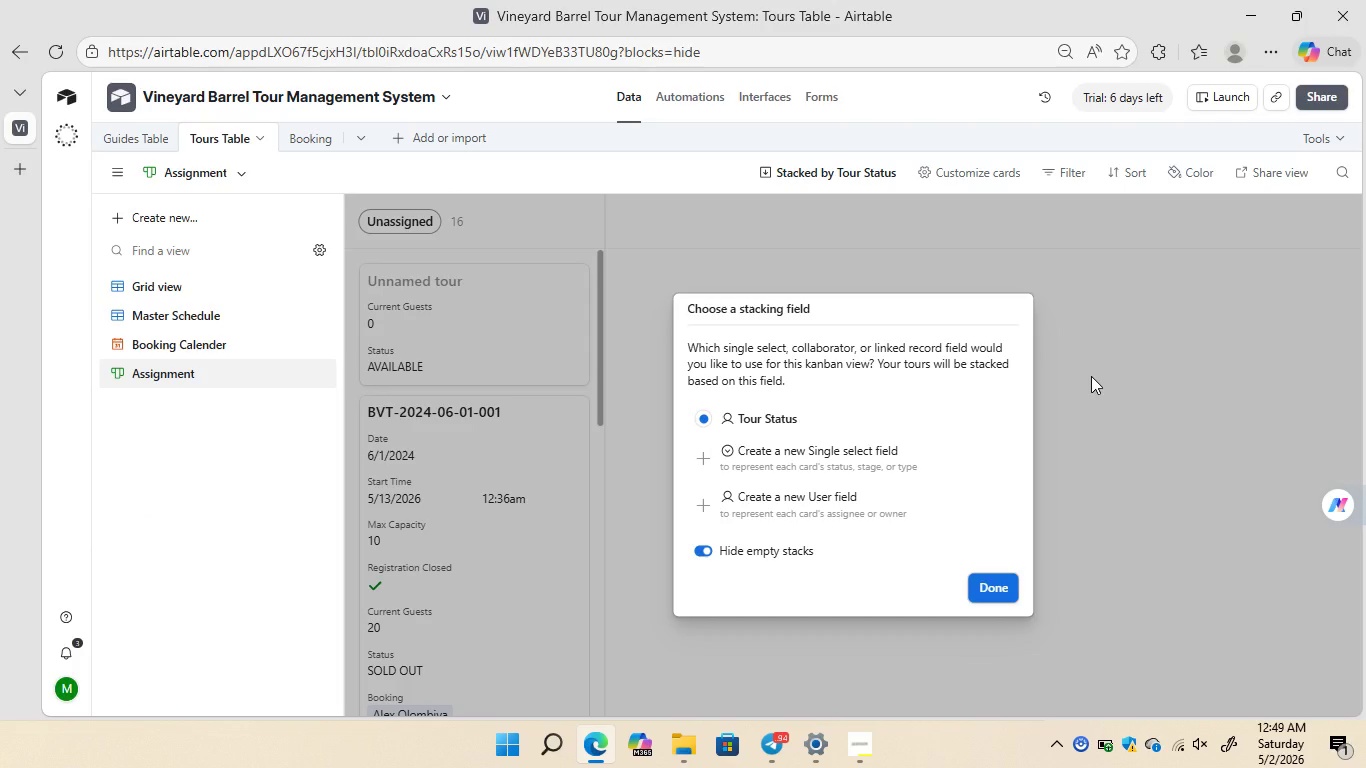 
left_click([1091, 376])
 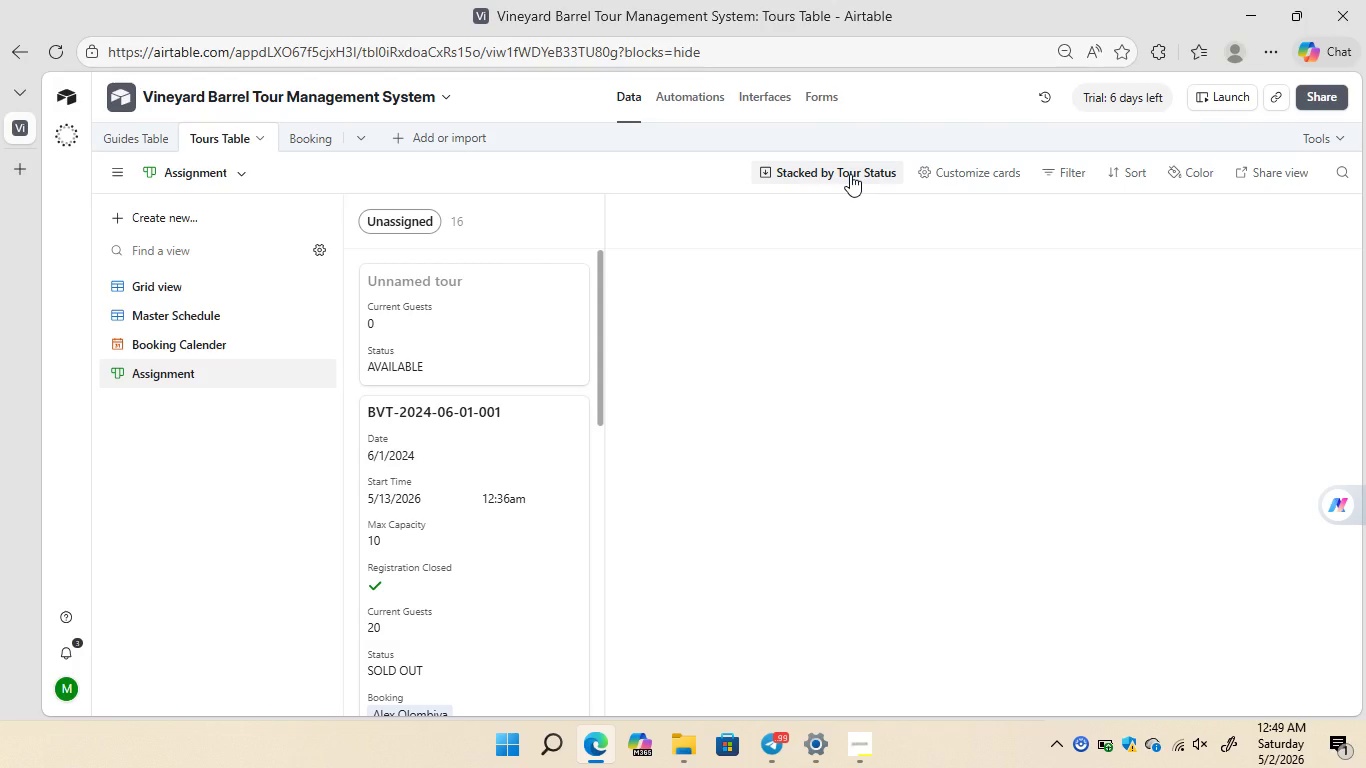 
right_click([850, 174])
 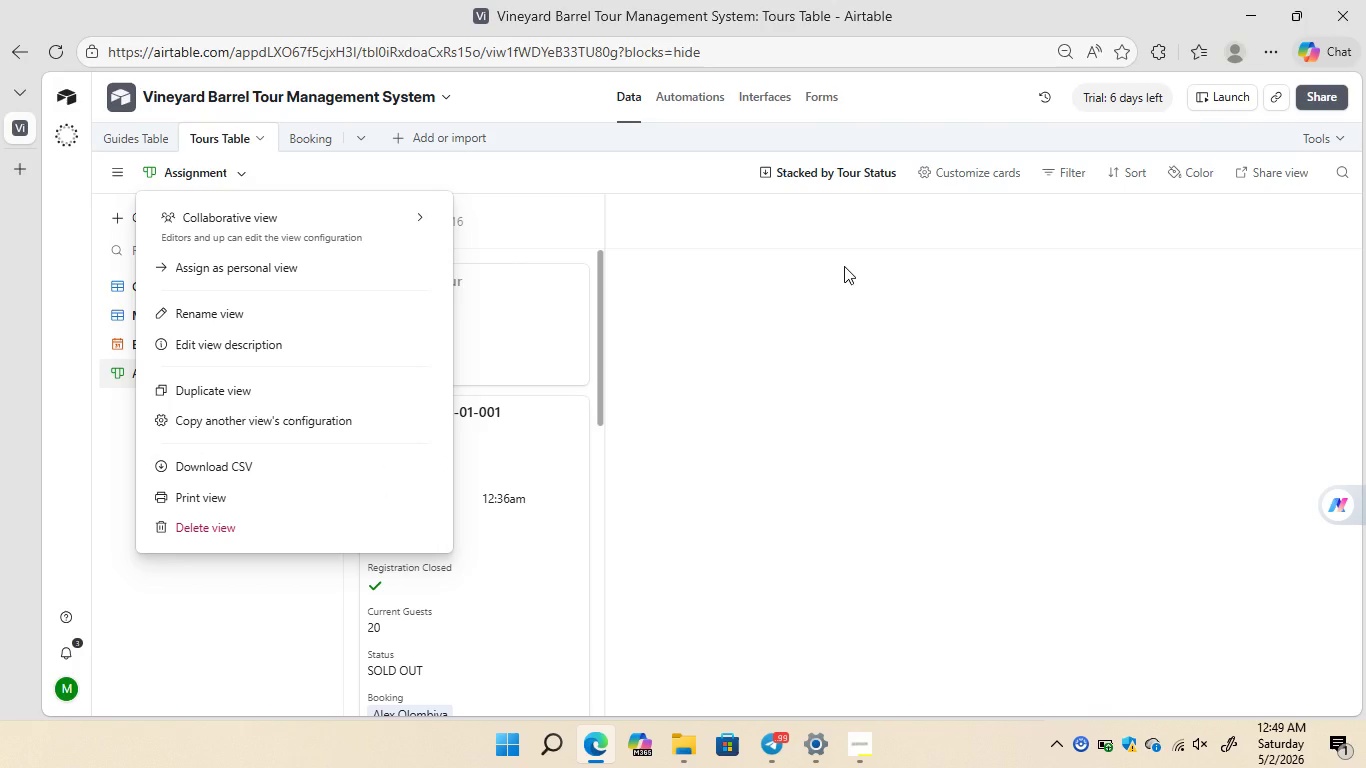 
left_click([844, 266])
 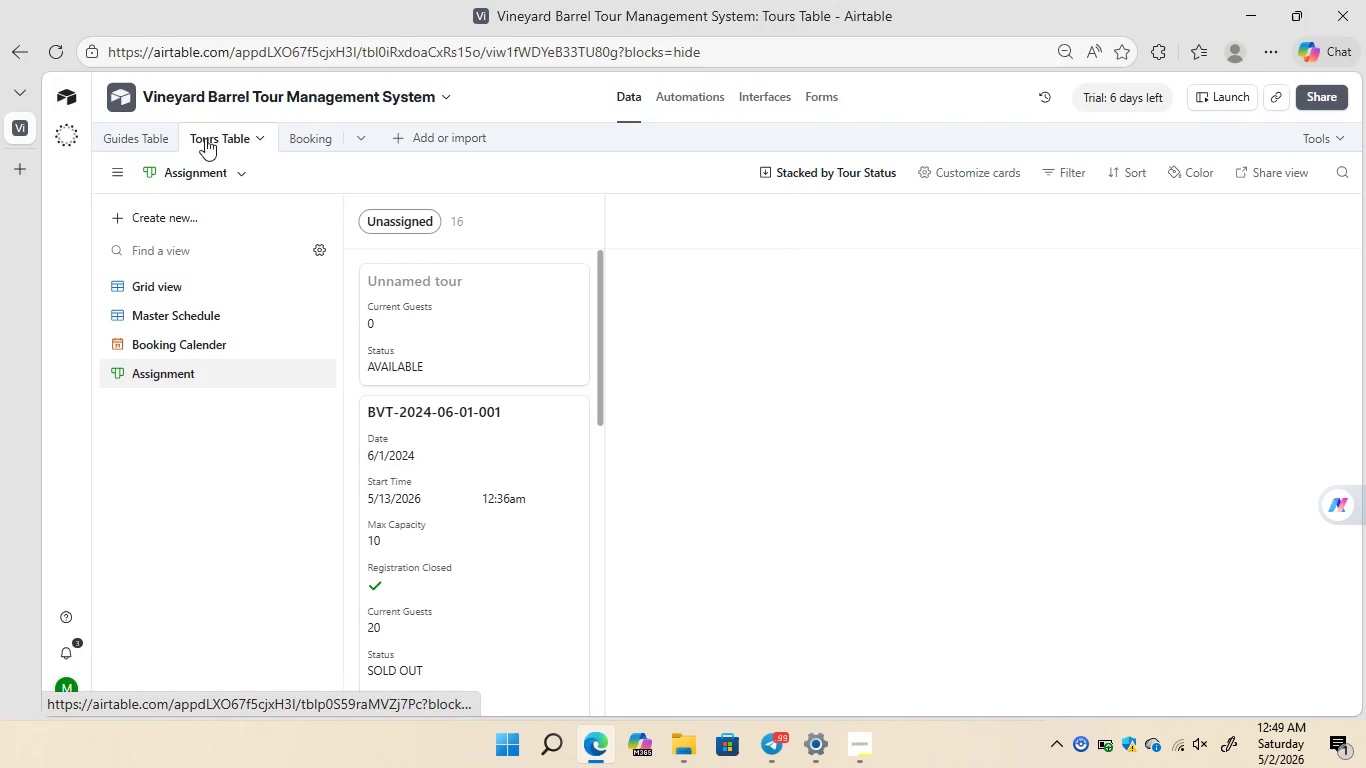 
left_click([304, 136])
 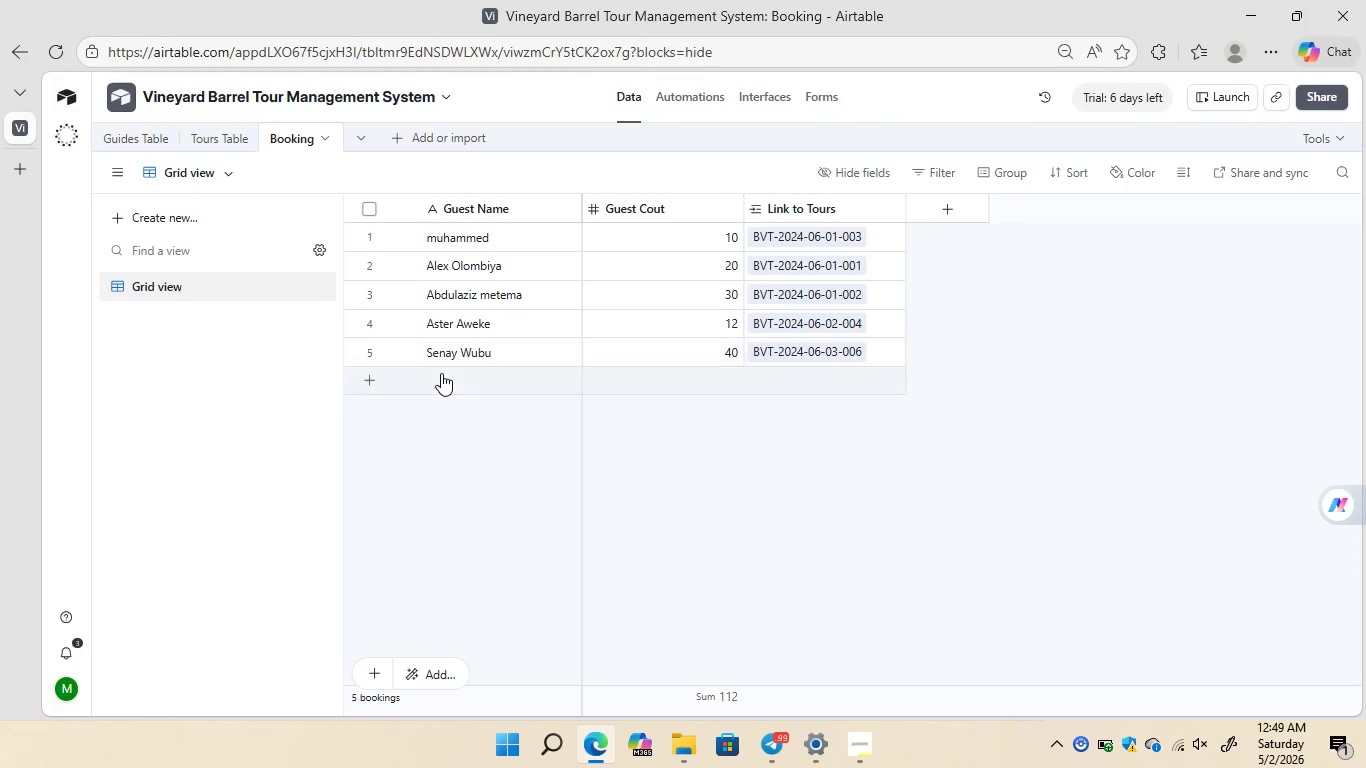 
left_click([440, 381])
 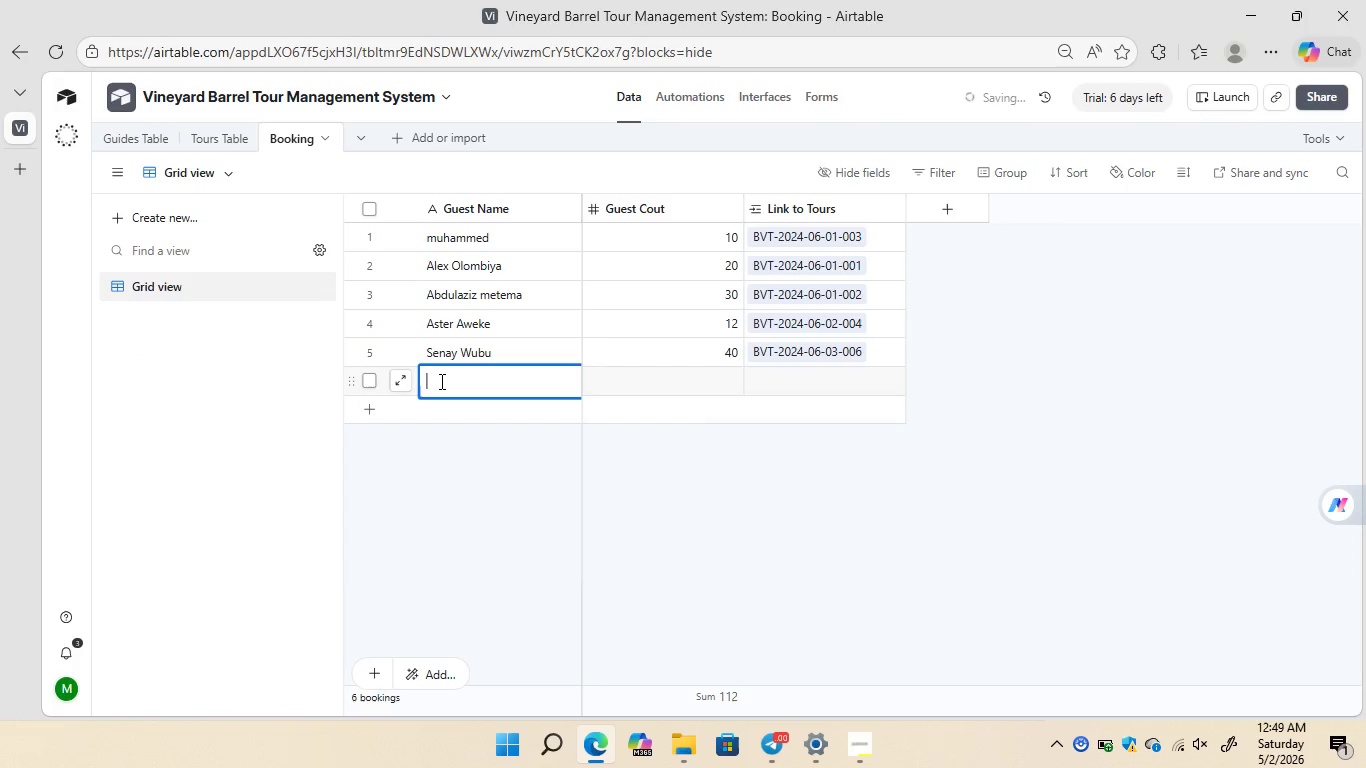 
type(Abirham Tsegaye)
 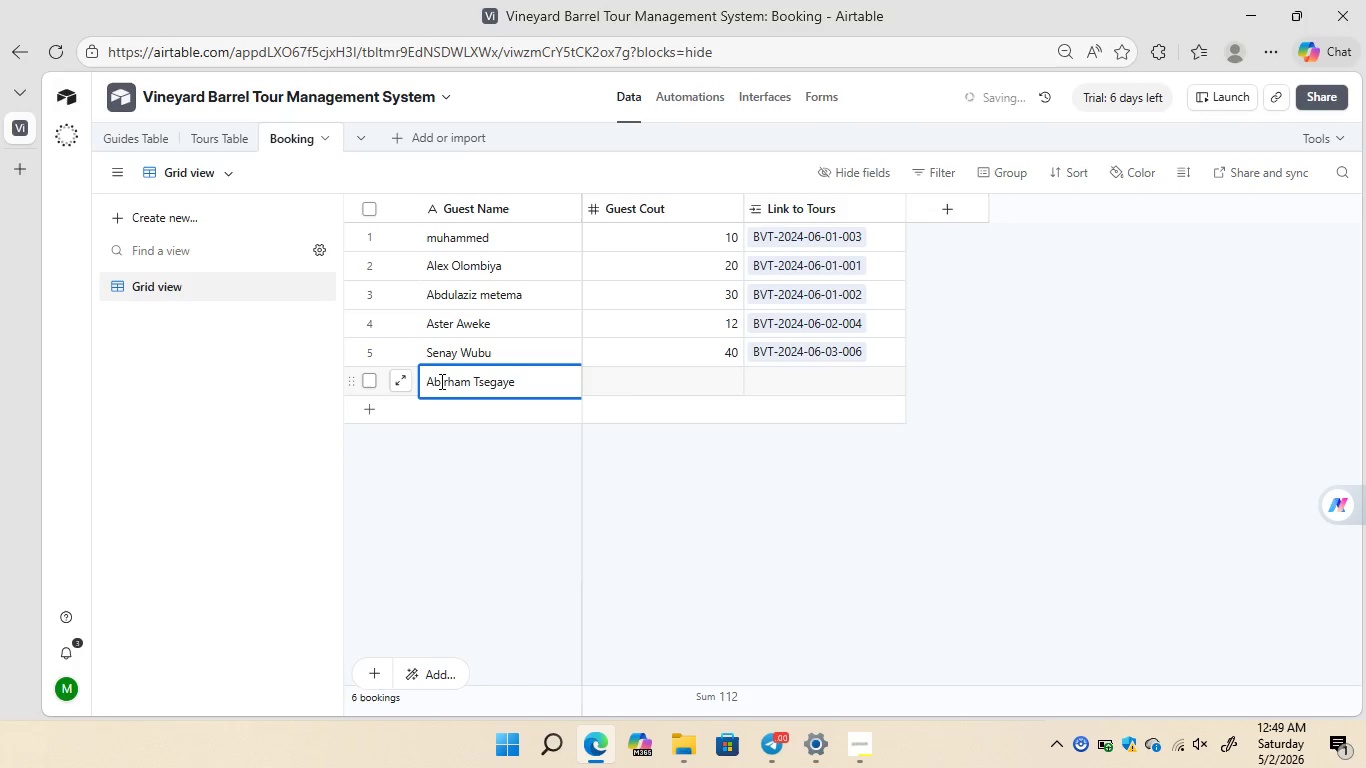 
double_click([734, 370])
 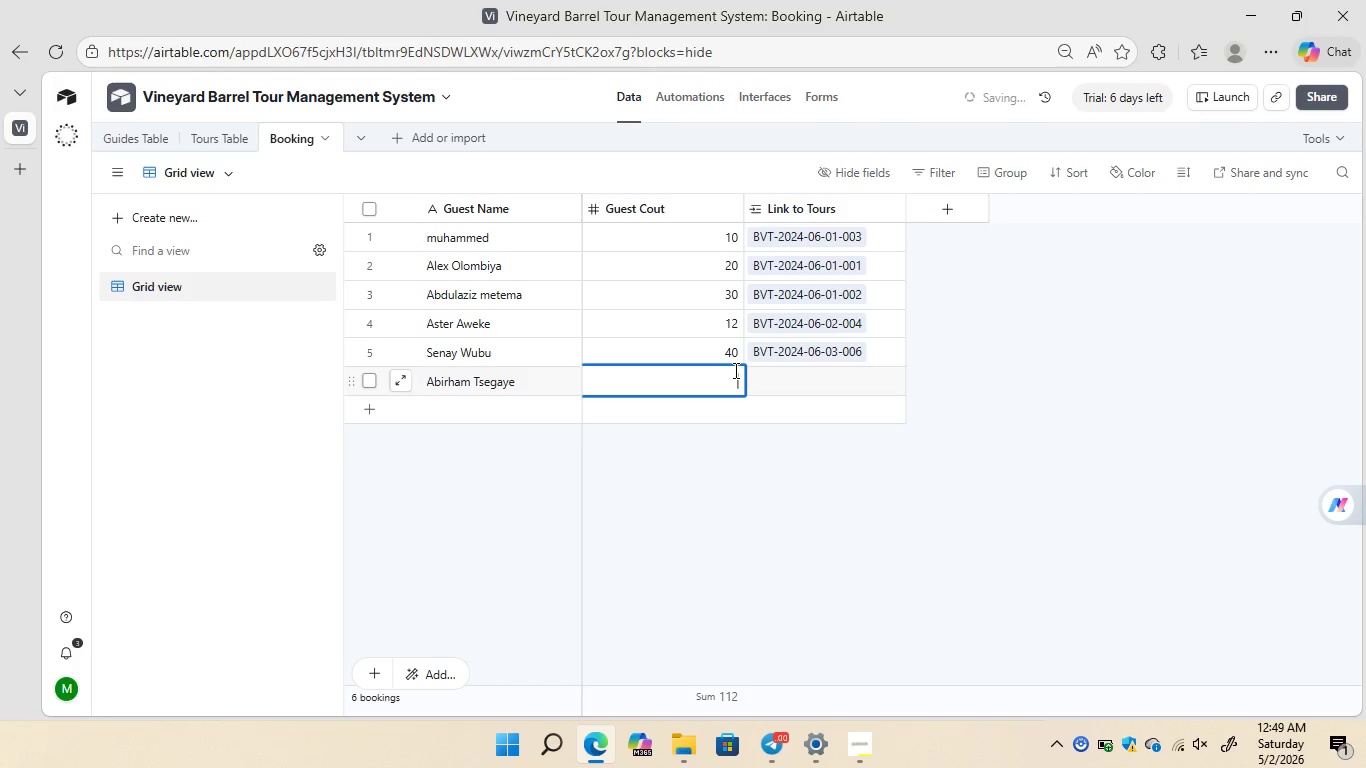 
type(80)
 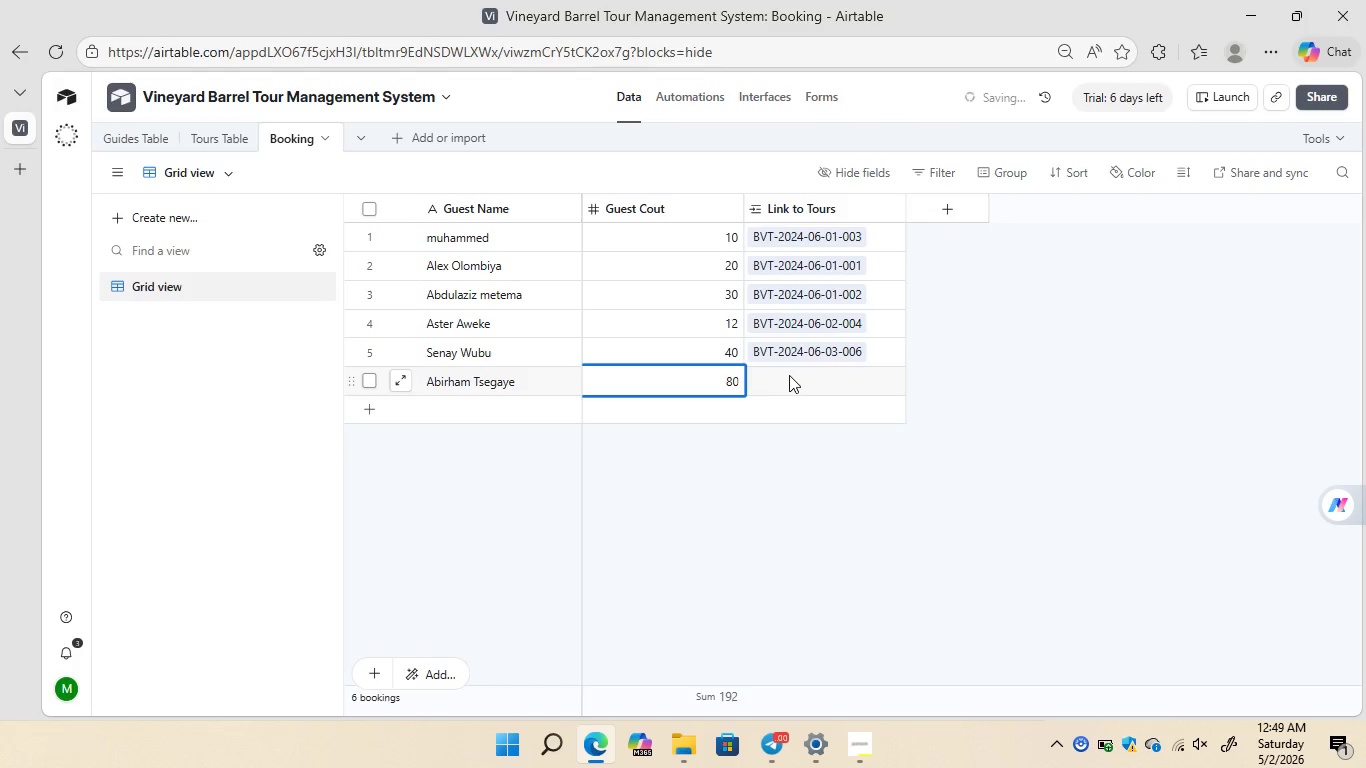 
left_click([789, 375])
 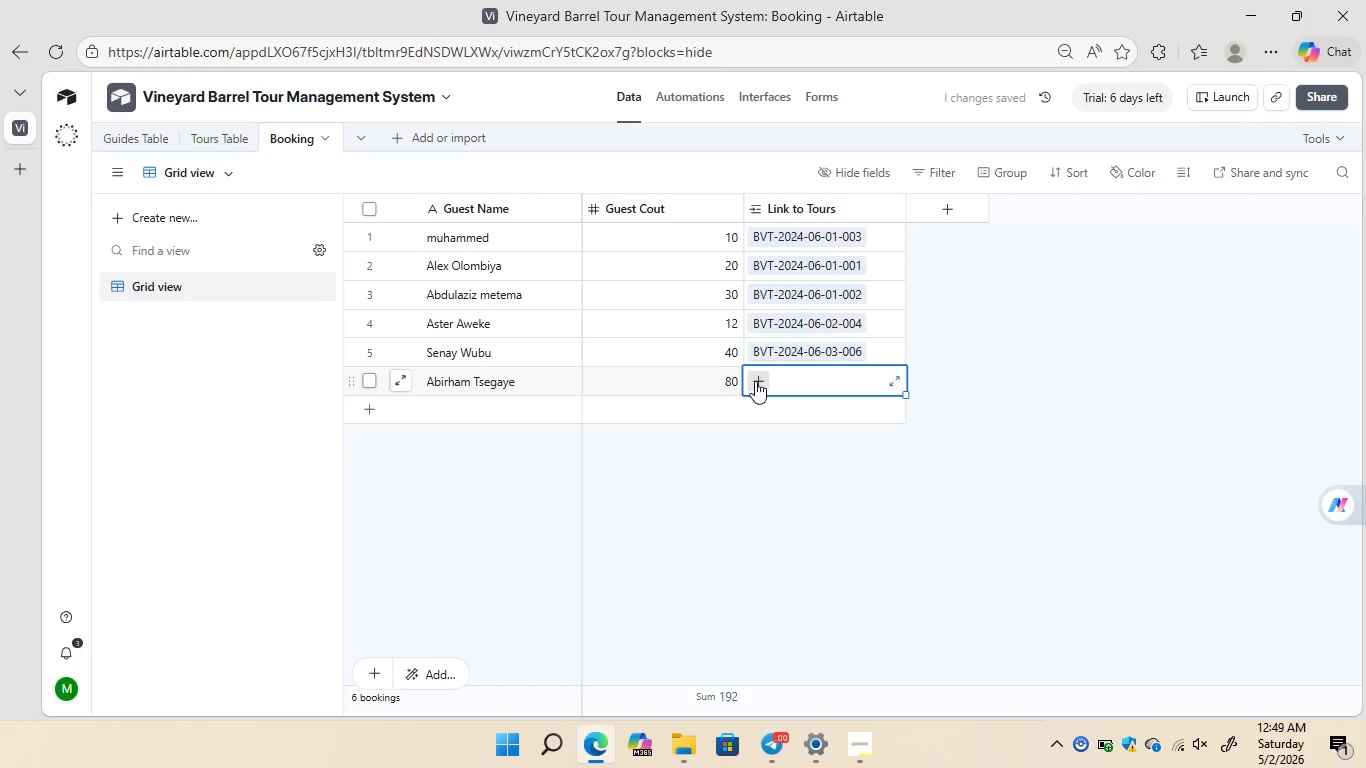 
left_click([755, 381])
 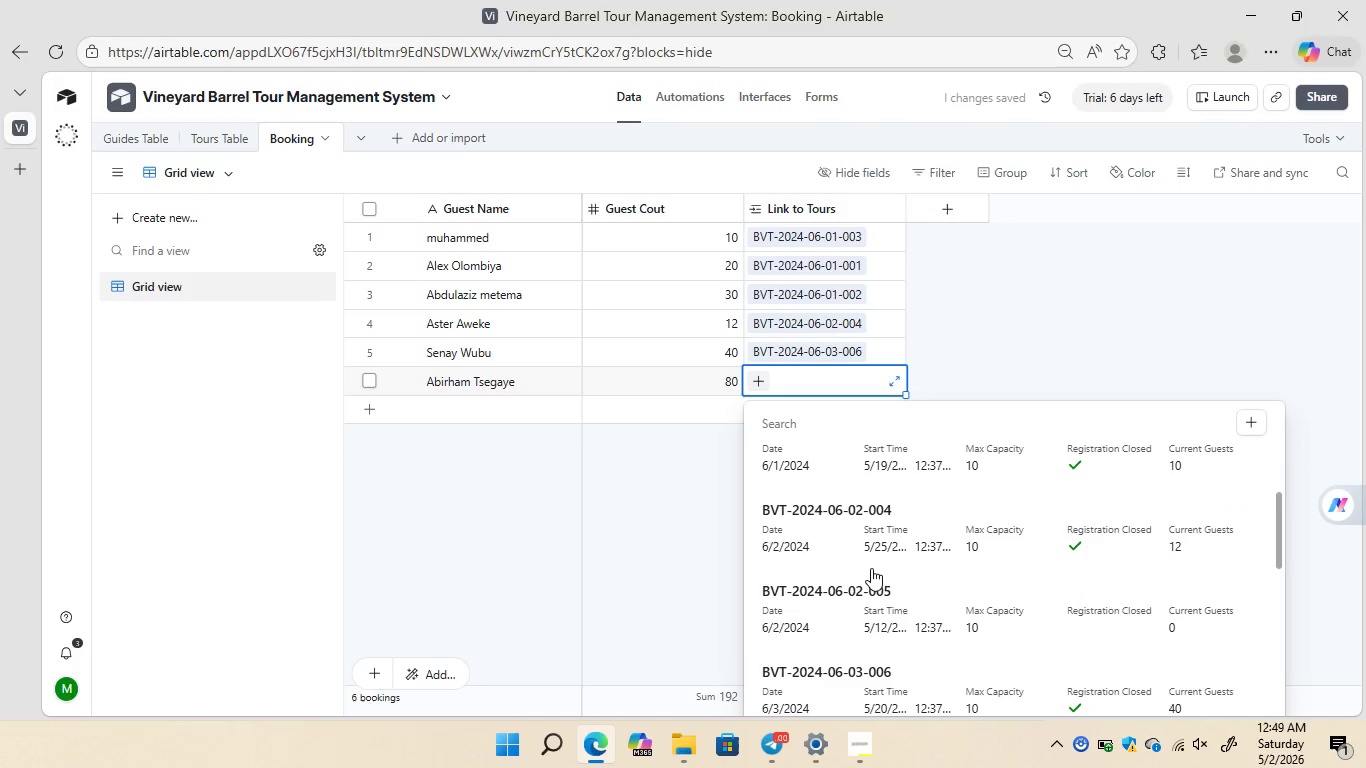 
left_click([841, 614])
 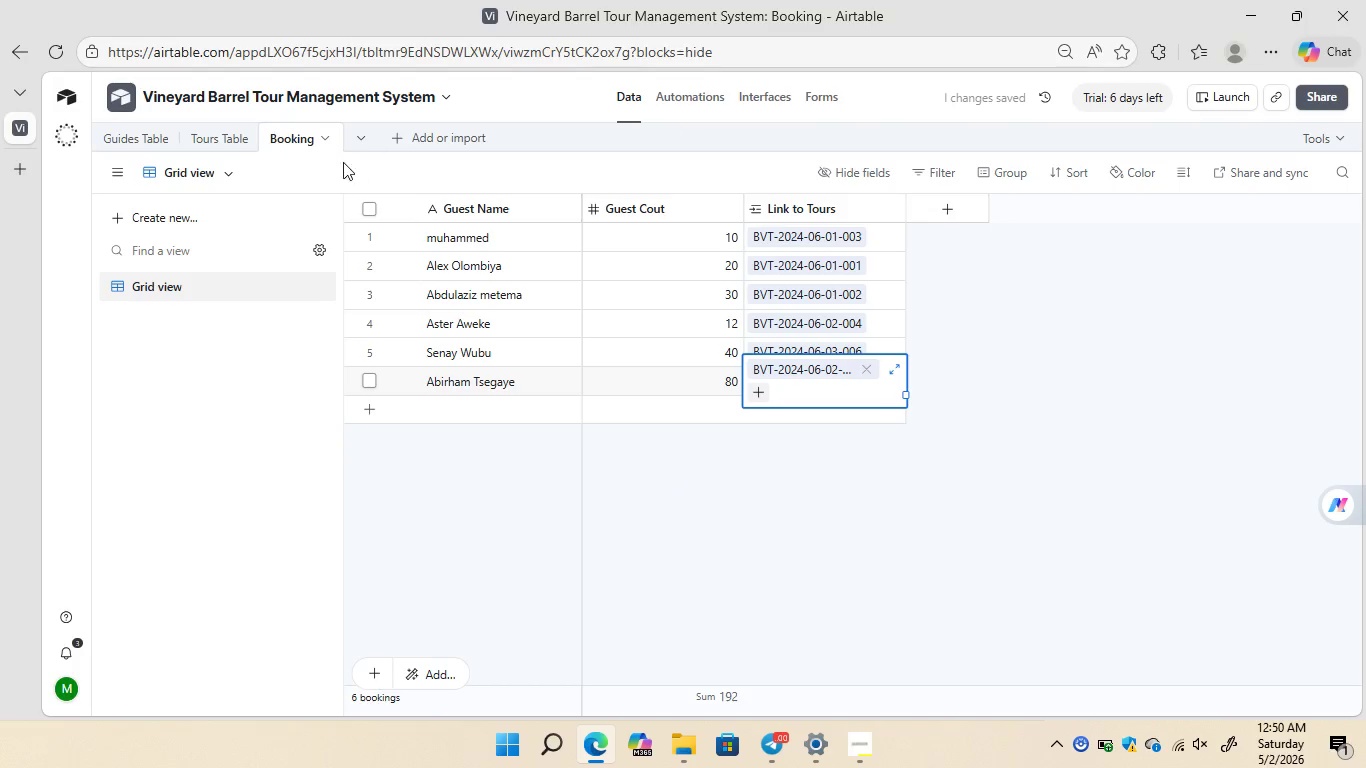 
wait(8.28)
 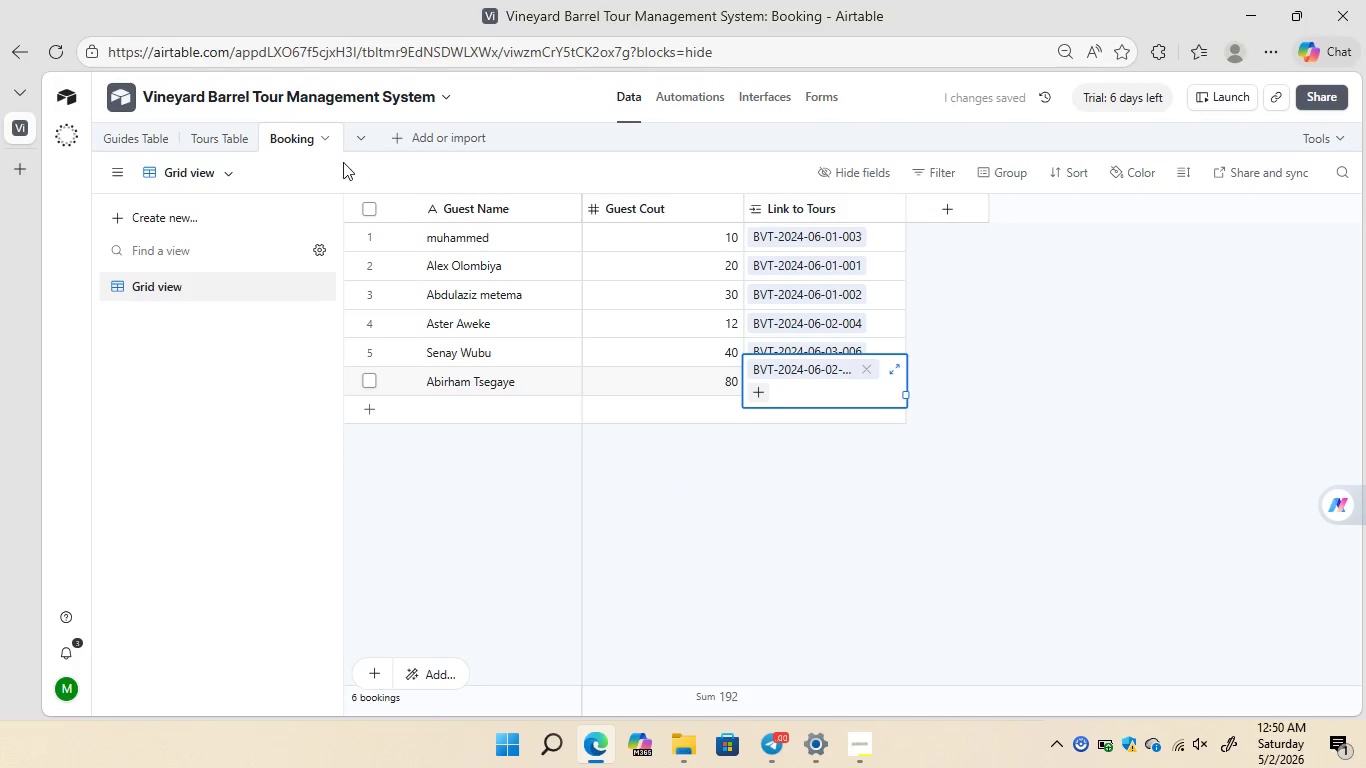 
left_click([214, 129])
 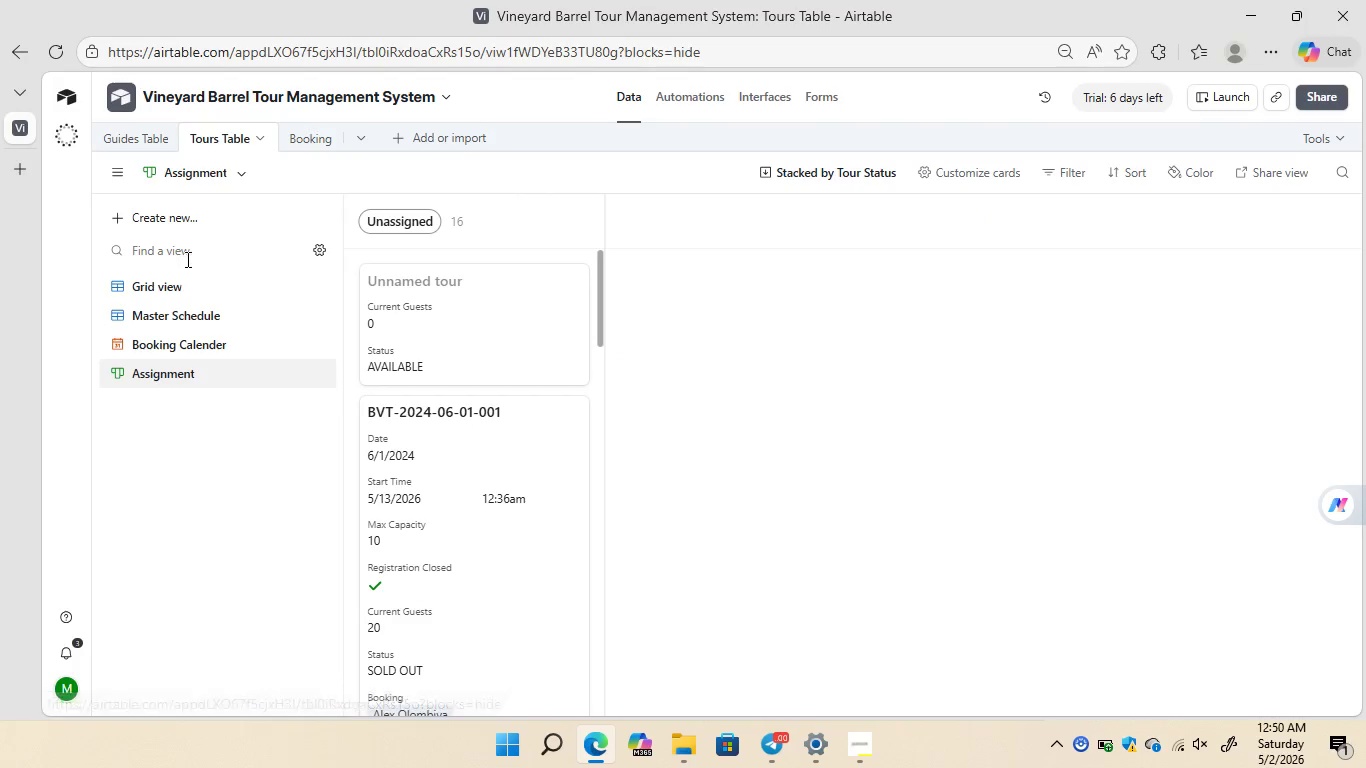 
left_click([150, 290])
 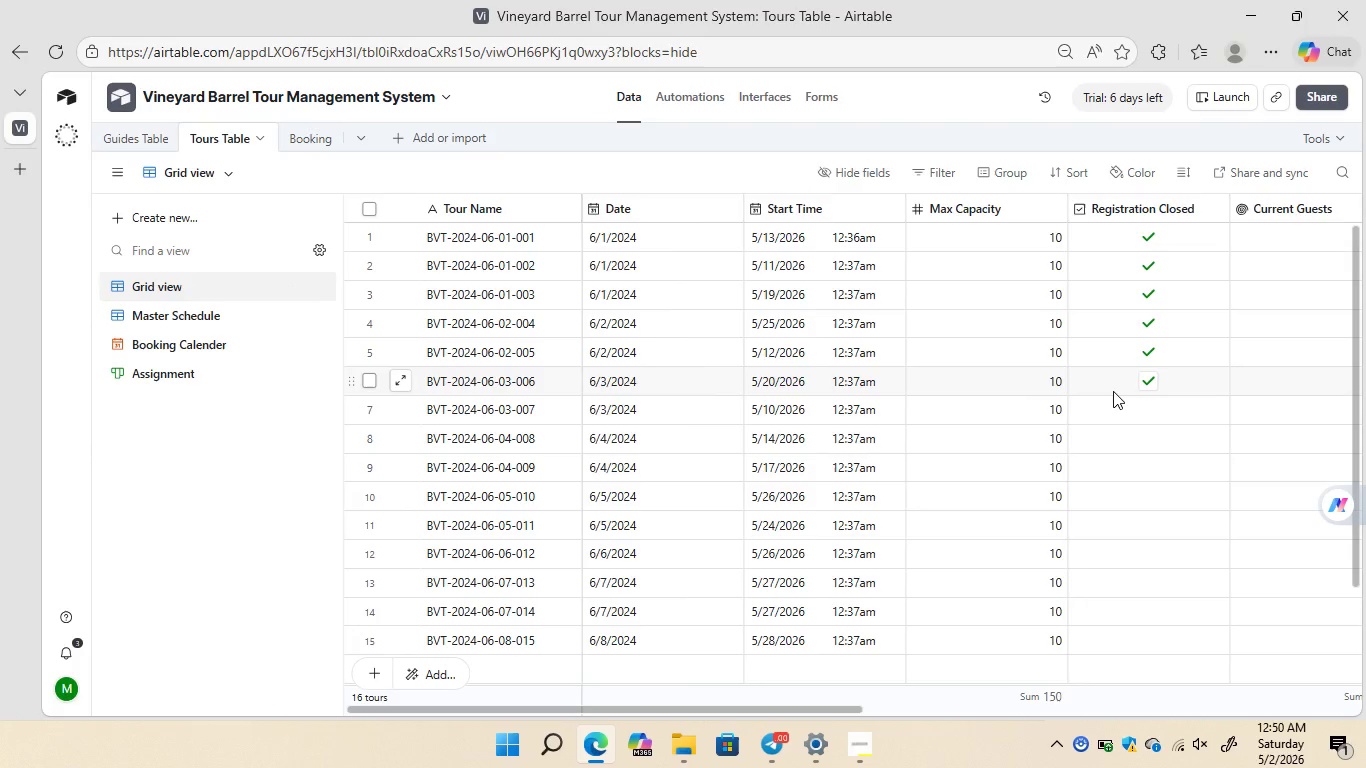 
wait(9.5)
 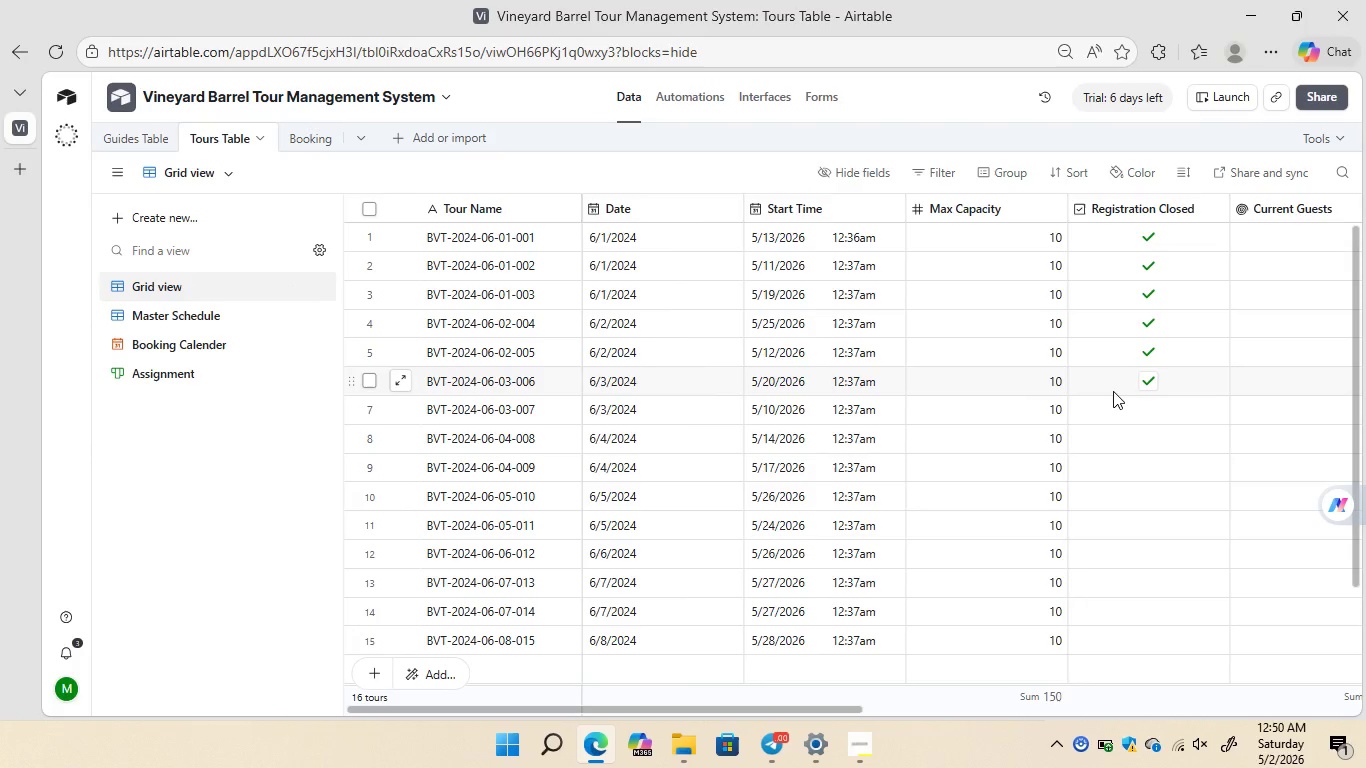 
left_click([1111, 350])
 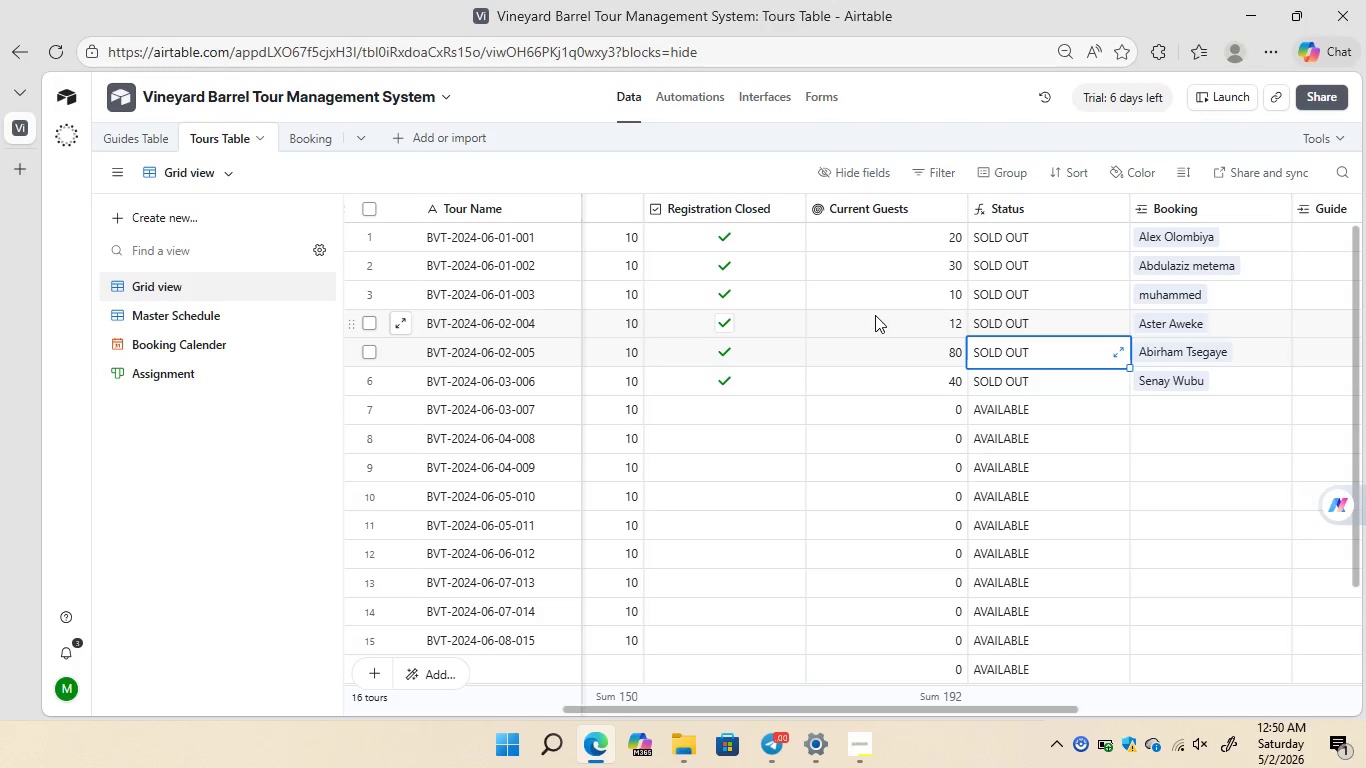 
wait(14.69)
 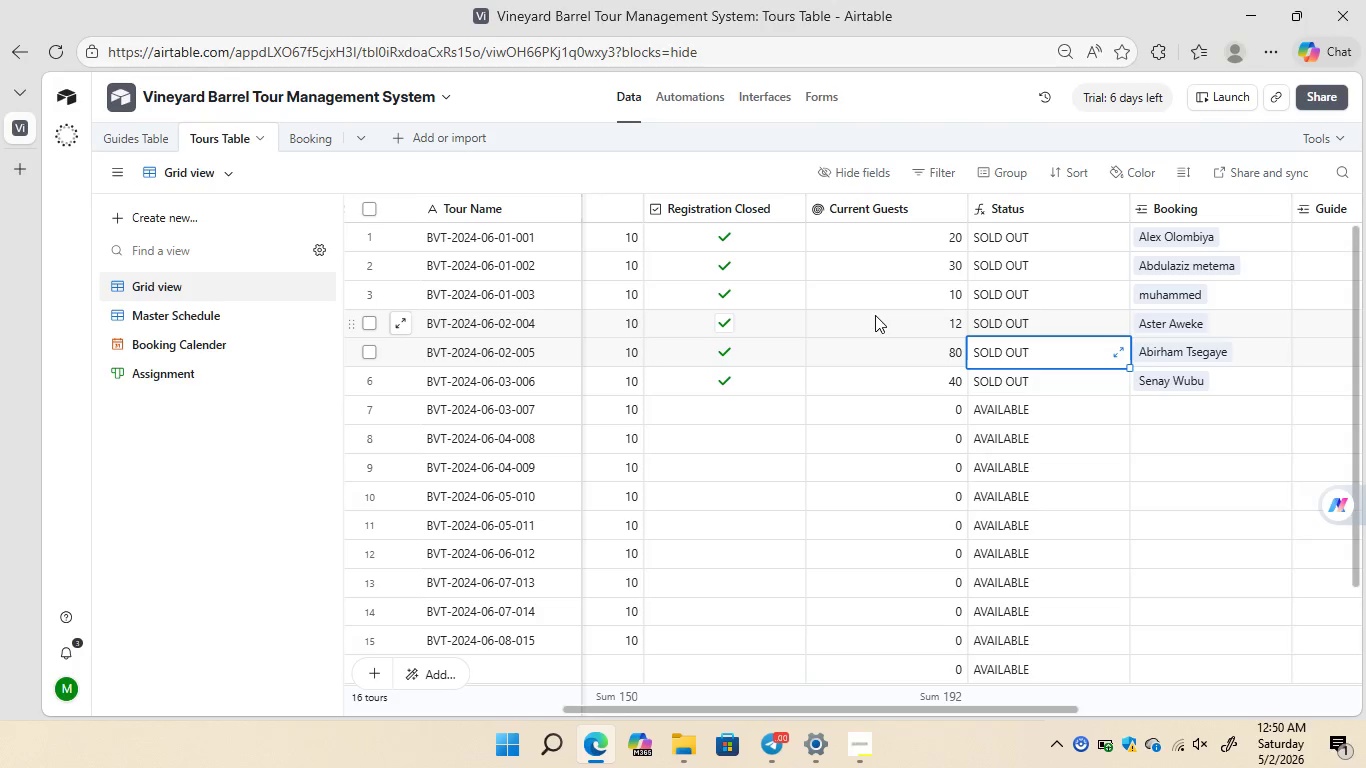 
left_click([1158, 205])
 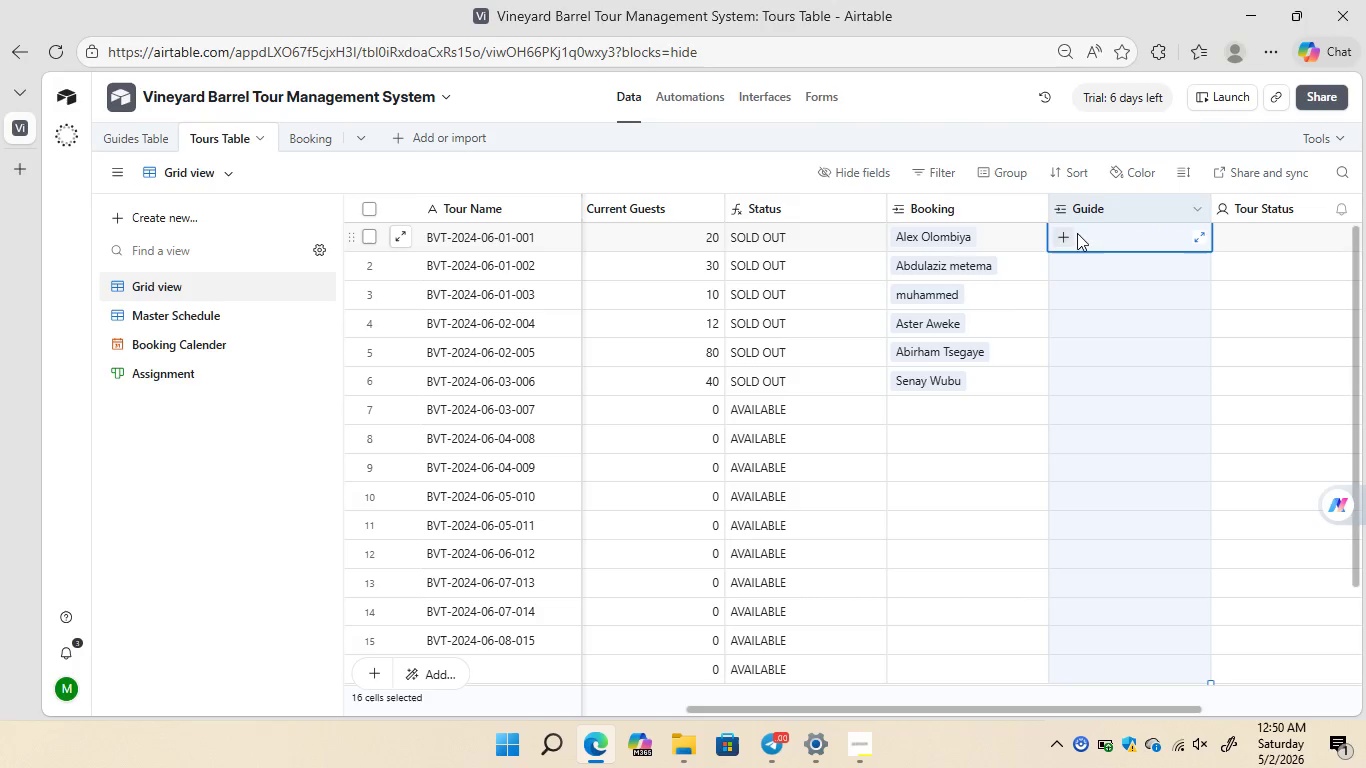 
wait(5.53)
 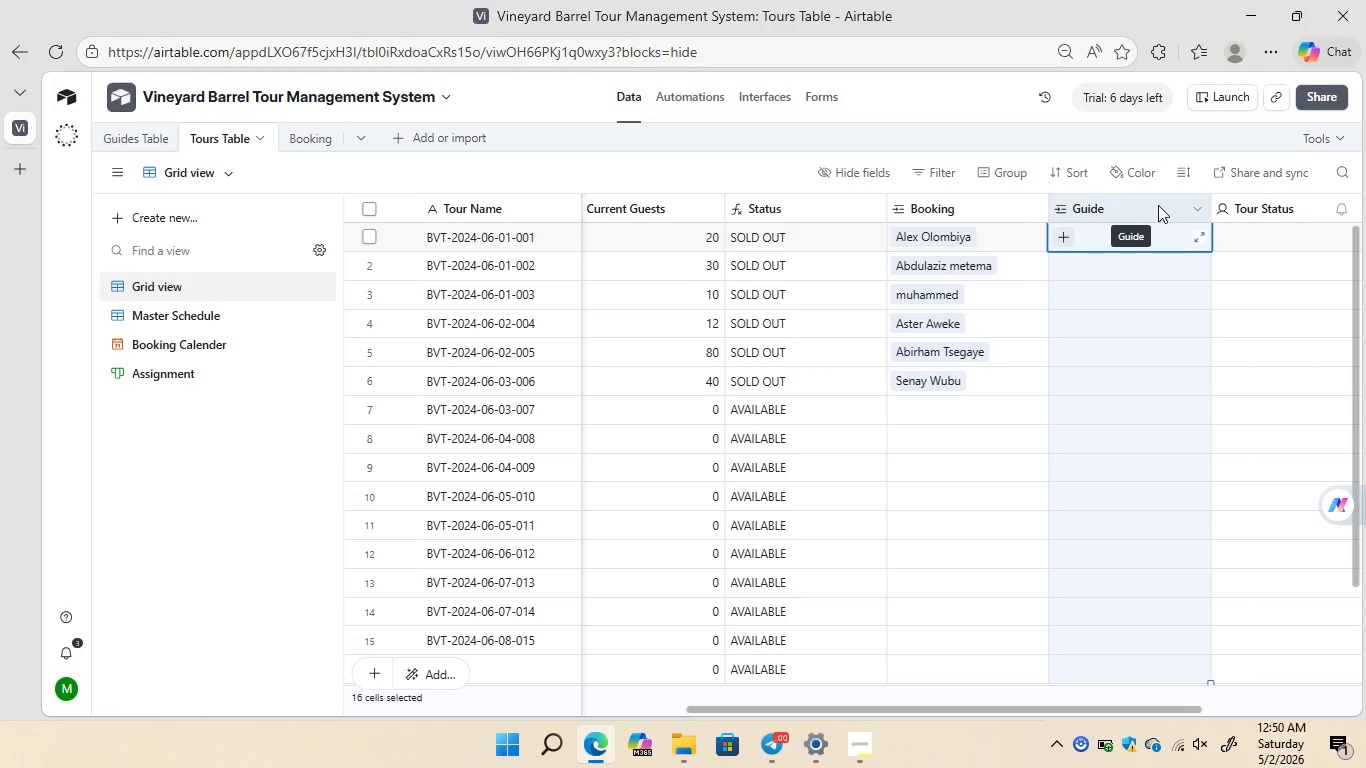 
right_click([1108, 202])
 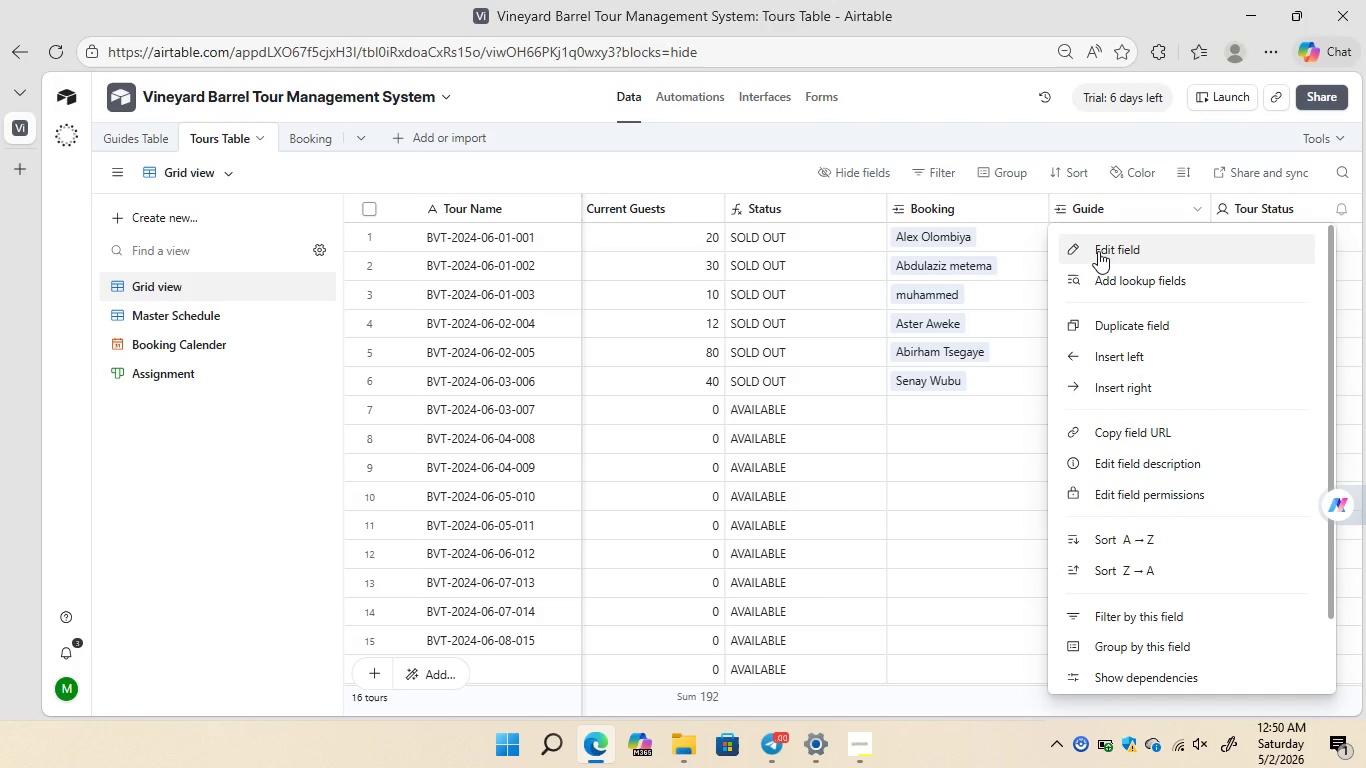 
left_click([1098, 251])
 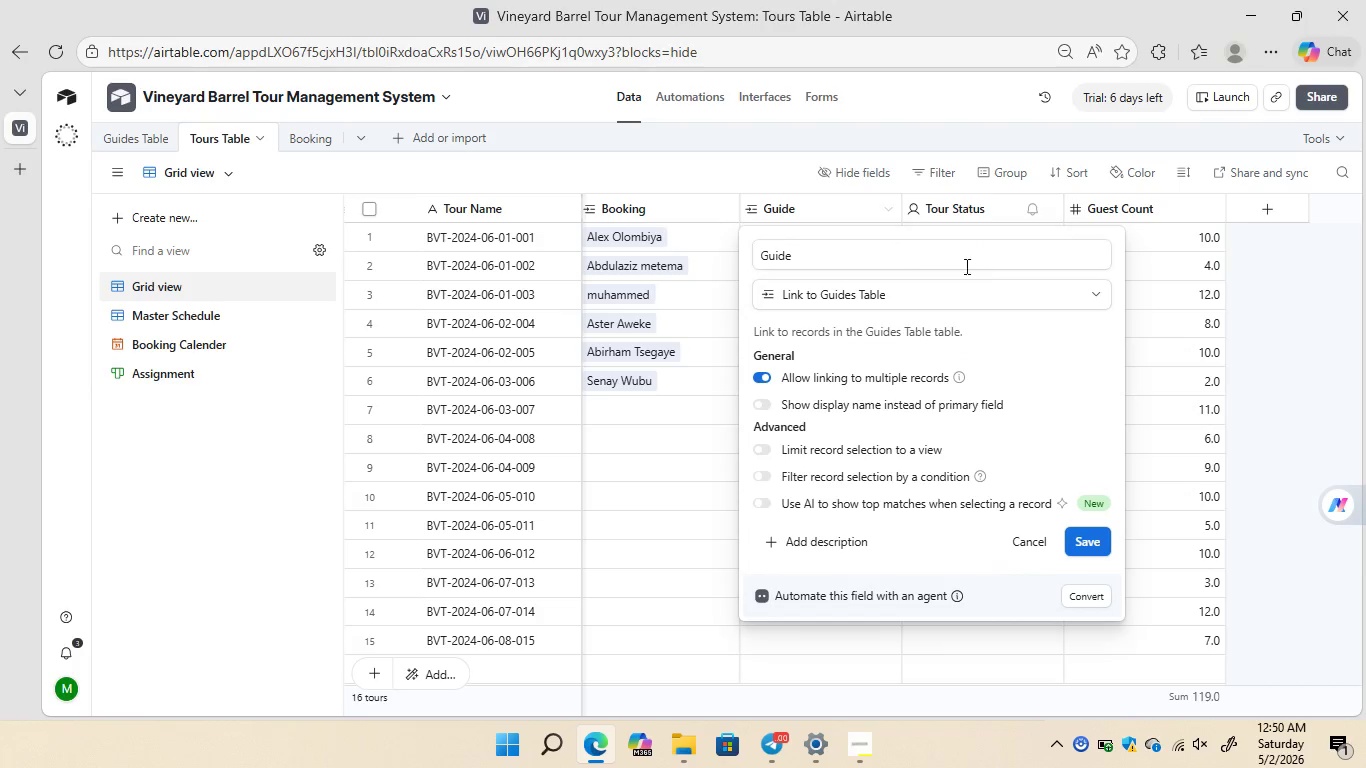 
left_click([913, 261])
 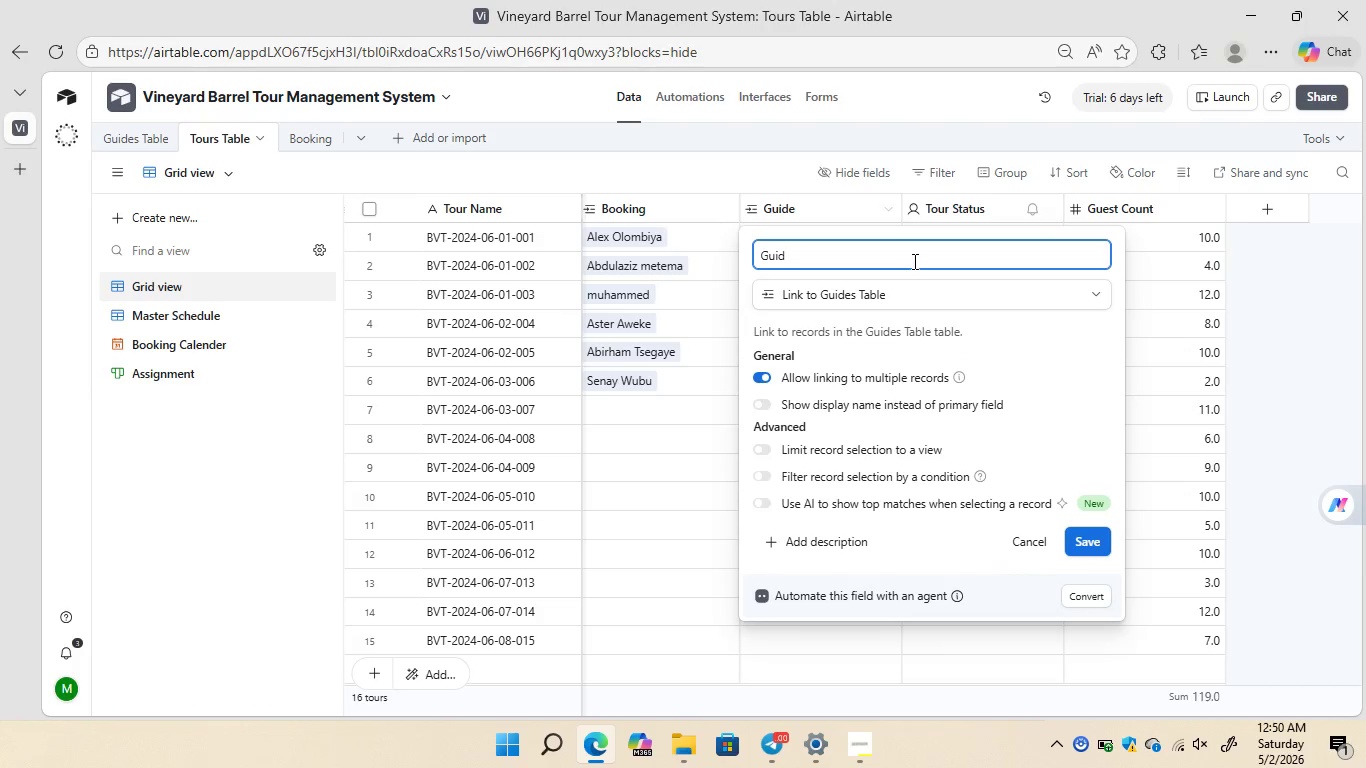 
hold_key(key=Backspace, duration=0.88)
 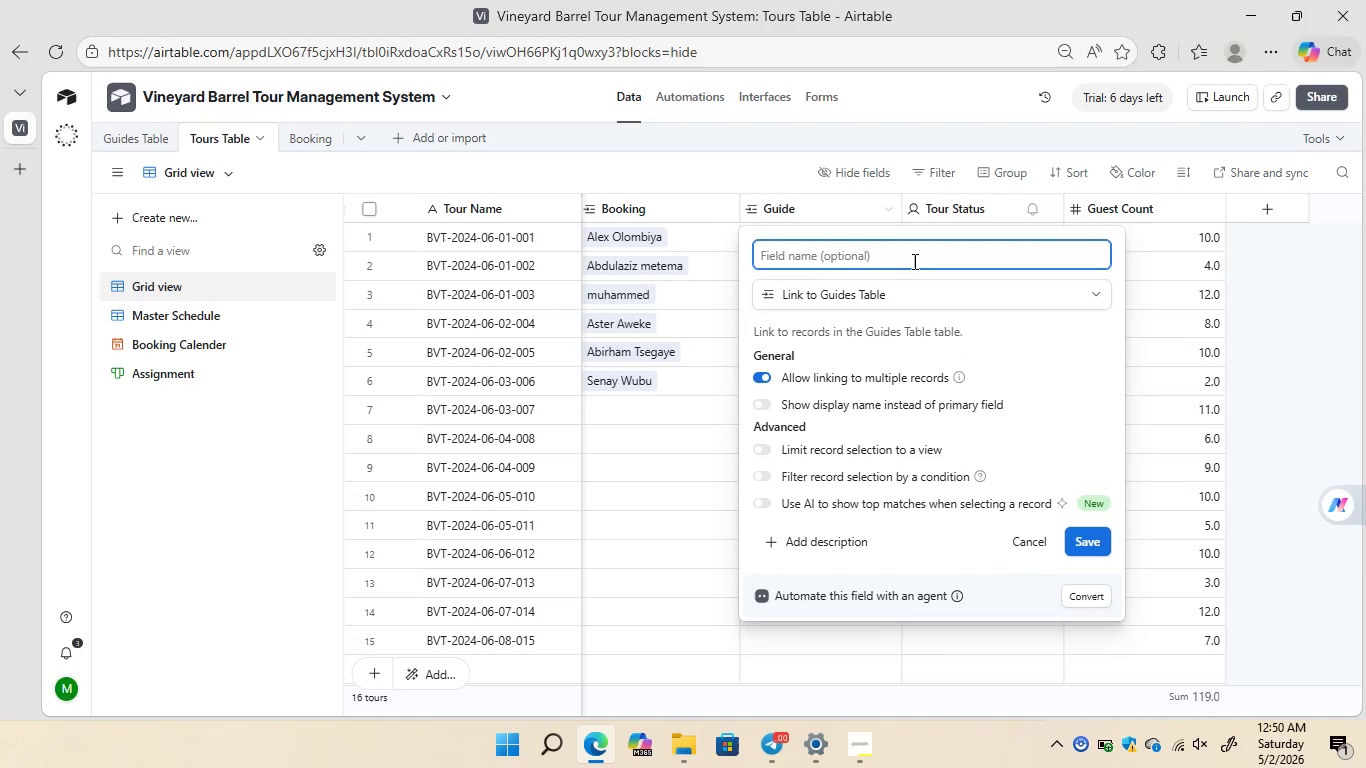 
type(SE)
key(Backspace)
key(Backspace)
type(ZZZ)
key(Backspace)
key(Backspace)
key(Backspace)
key(Backspace)
 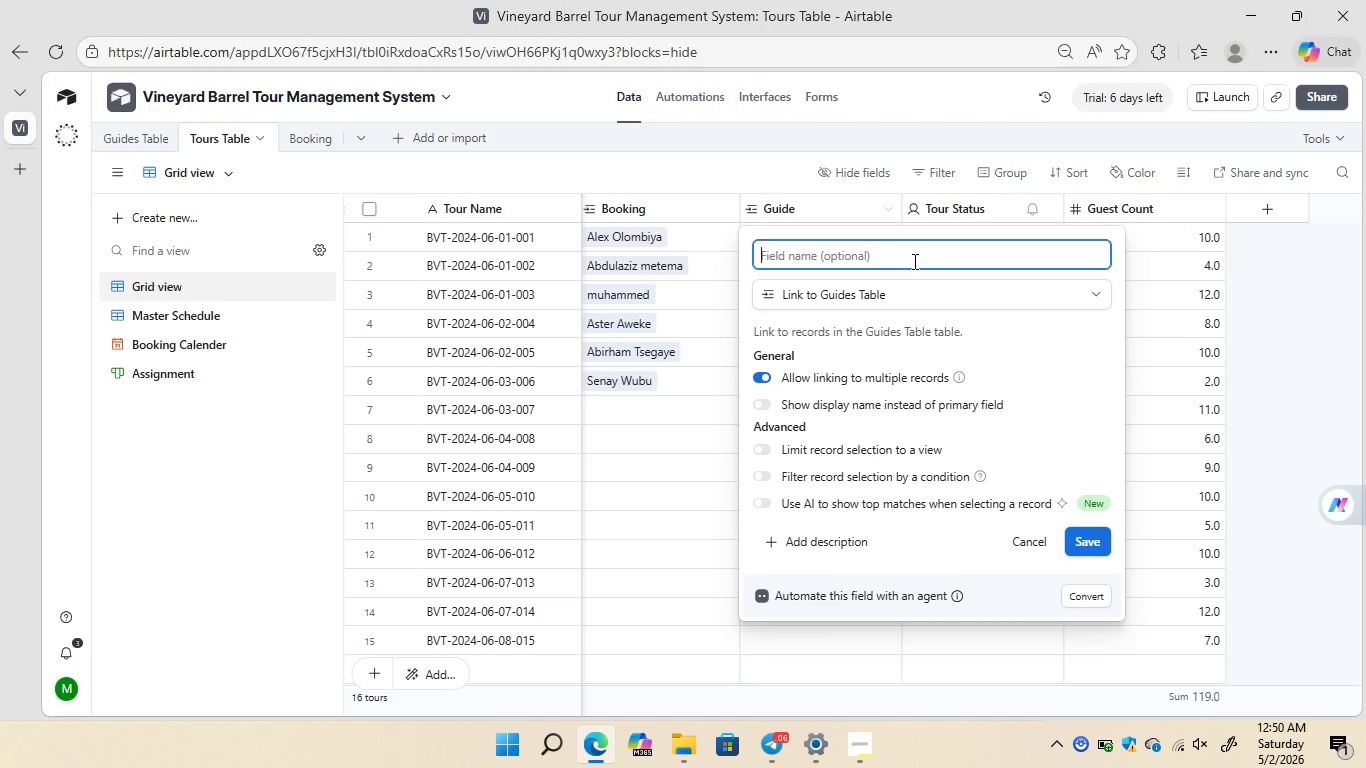 
key(Control+Z)
 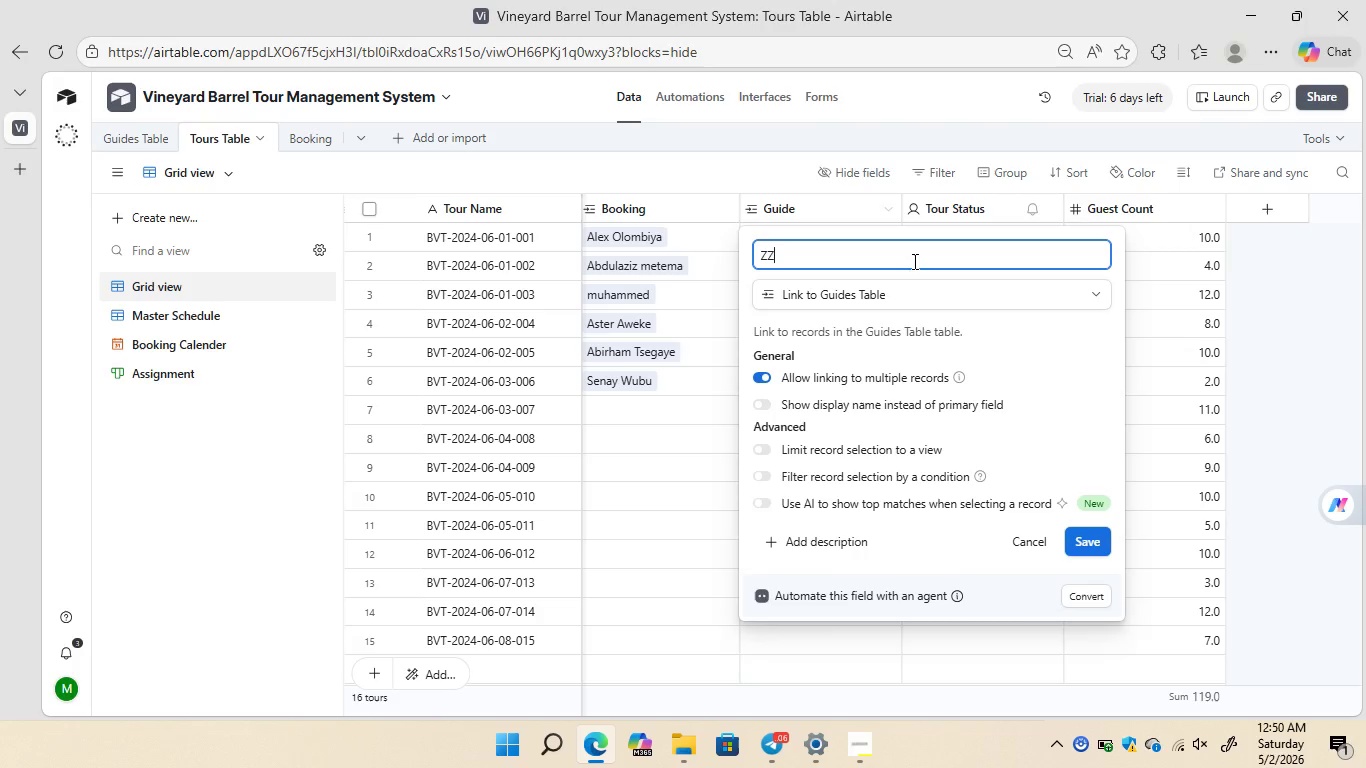 
key(Control+Z)
 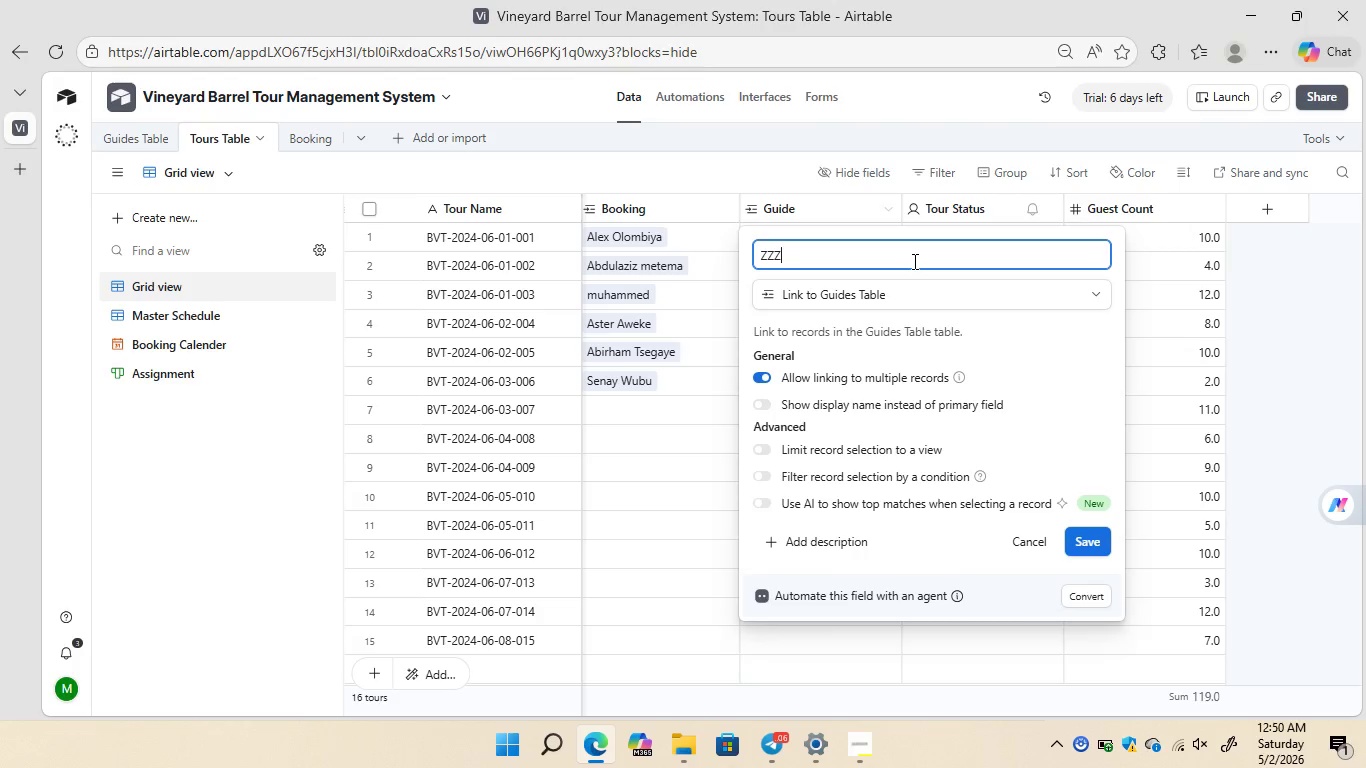 
key(Control+Z)
 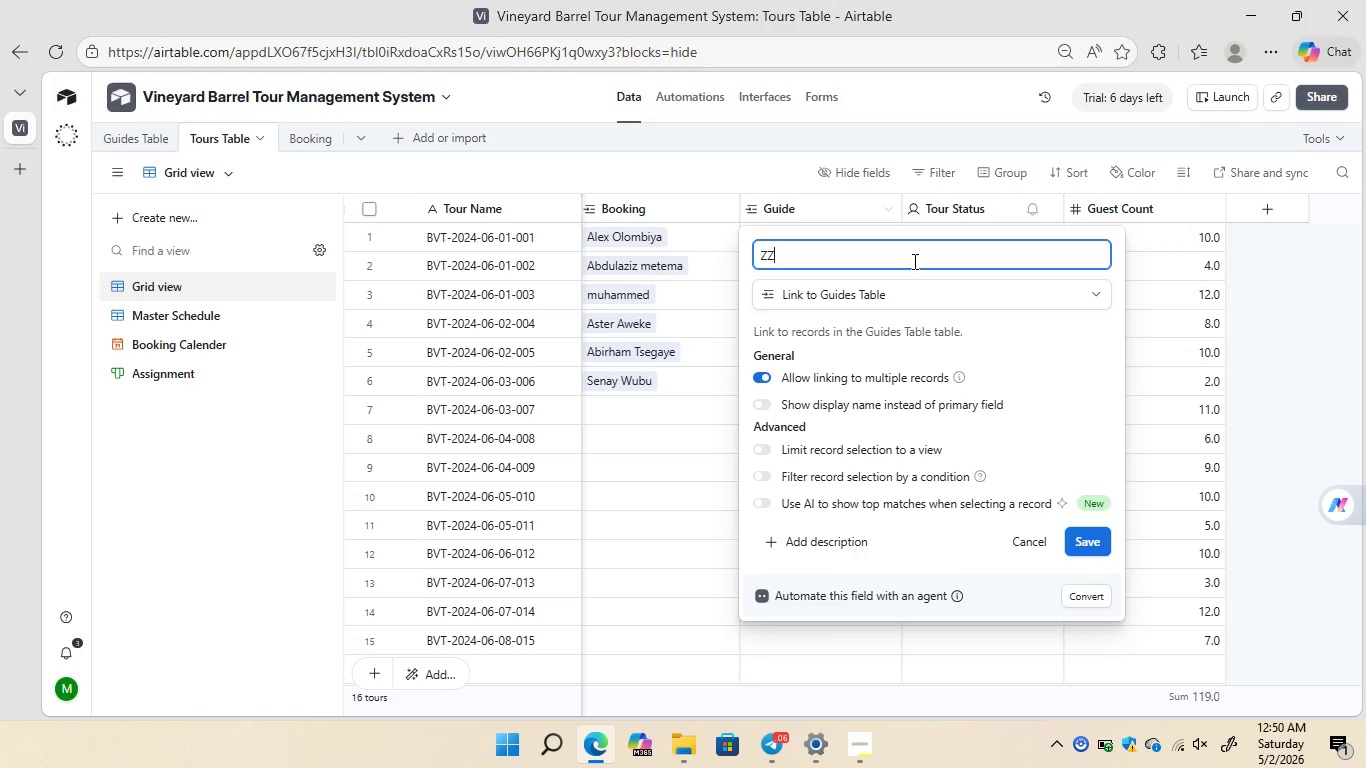 
key(Control+Z)
 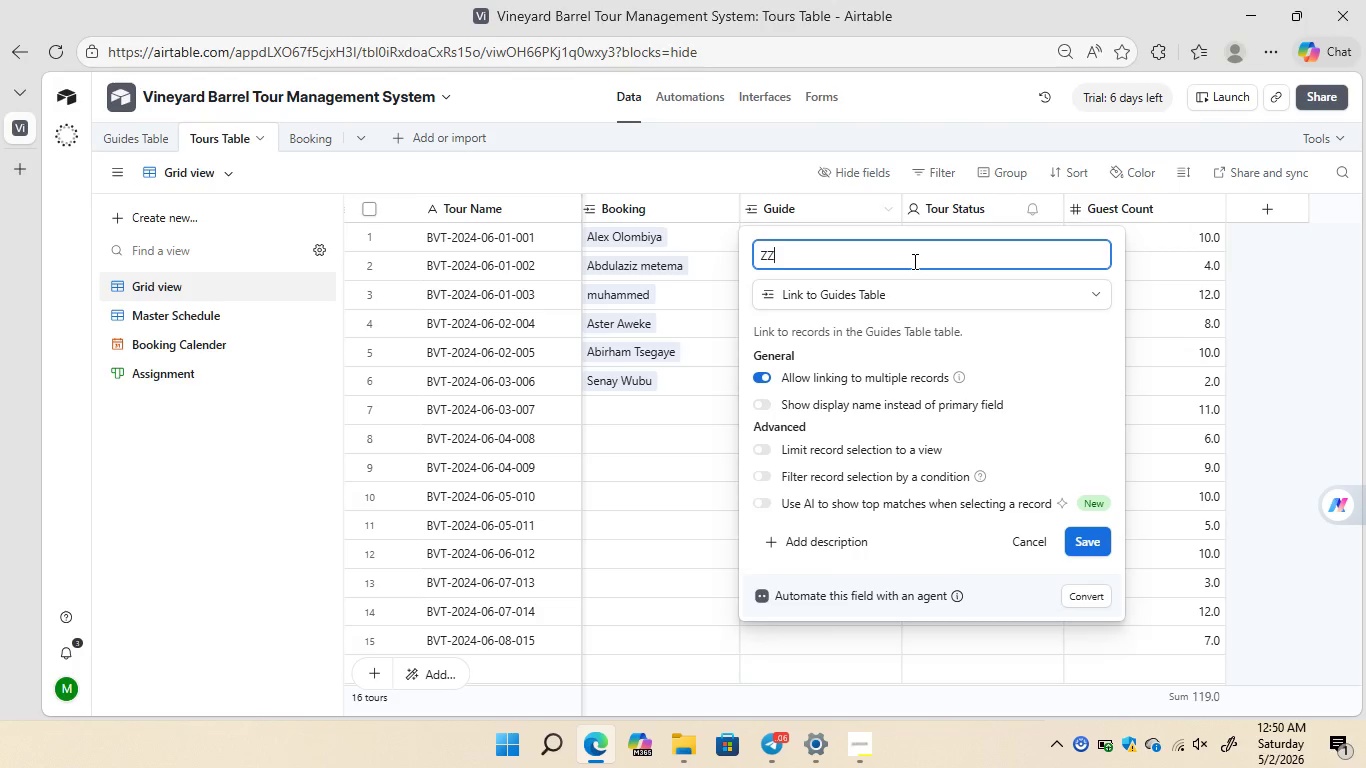 
key(Control+Z)
 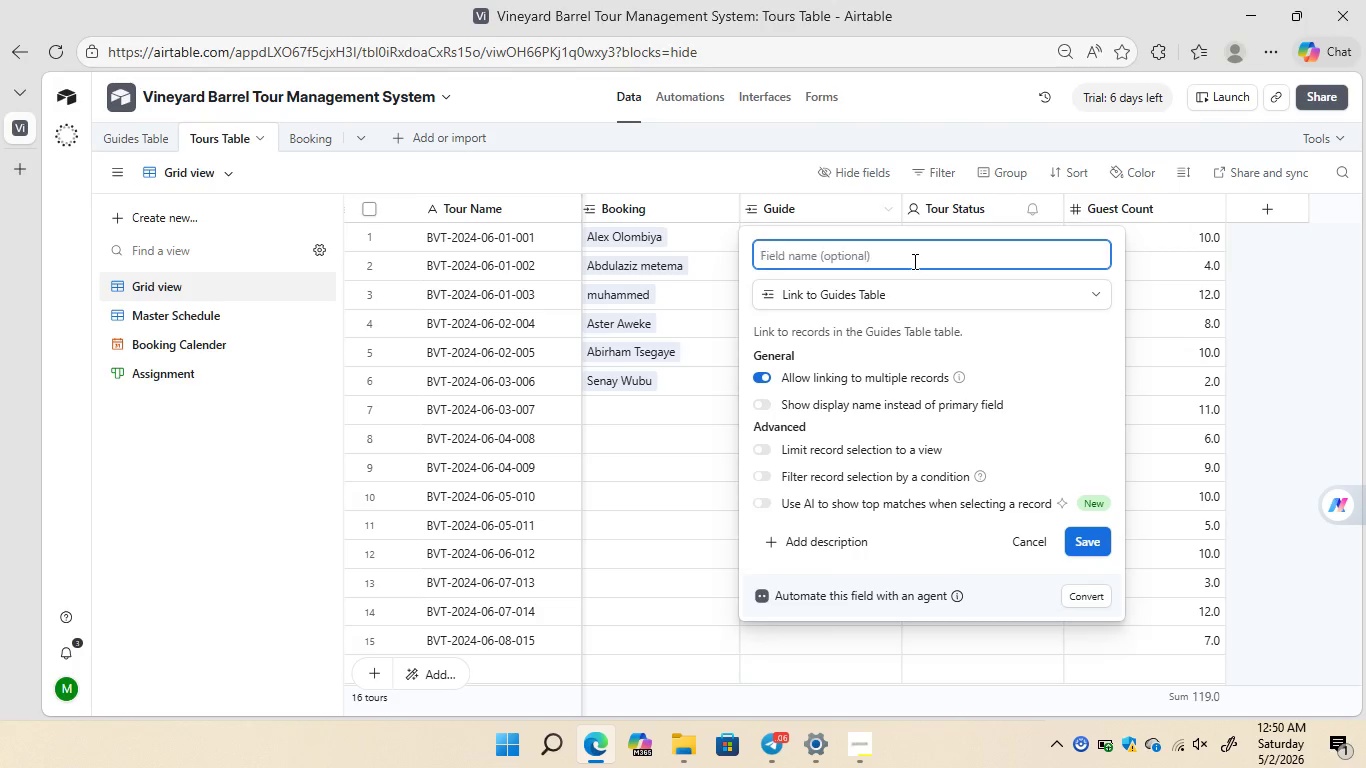 
key(Control+Z)
 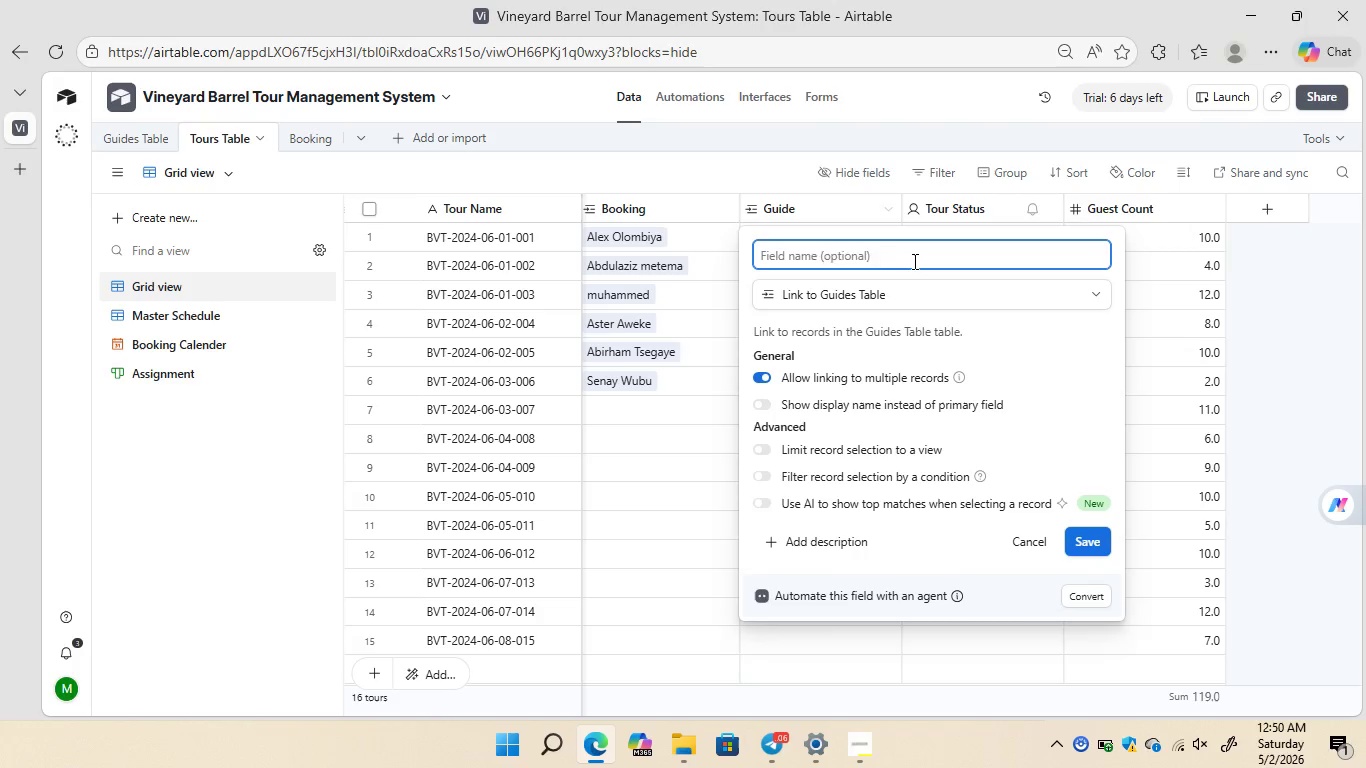 
key(Control+Z)
 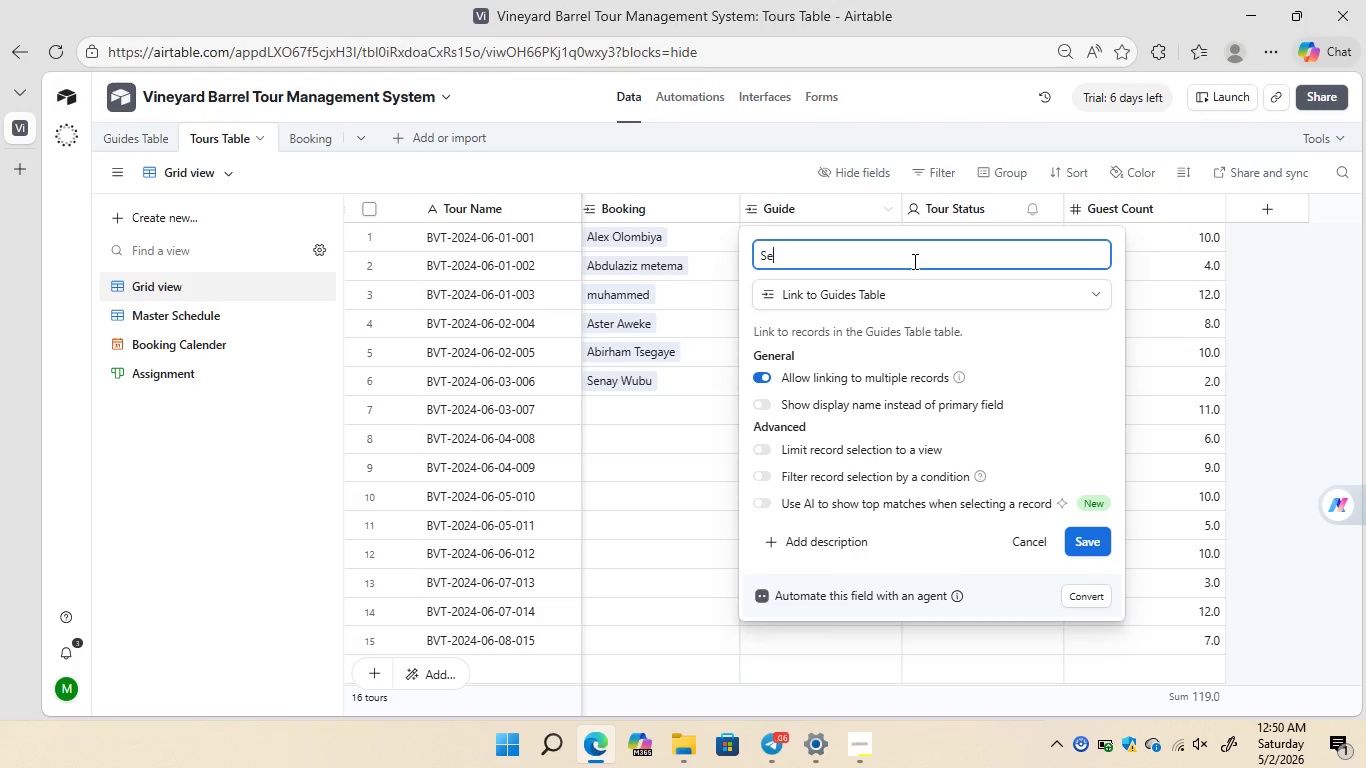 
key(Control+Z)
 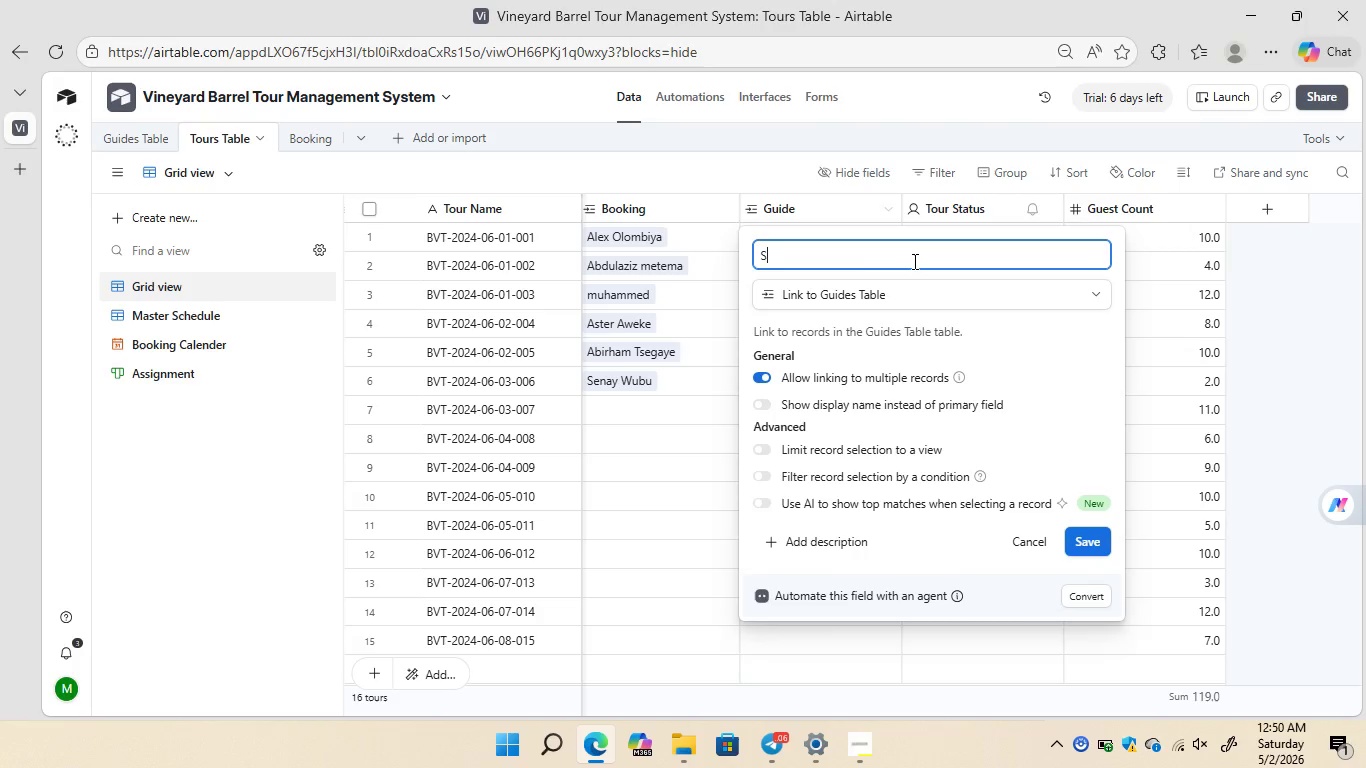 
key(Control+Z)
 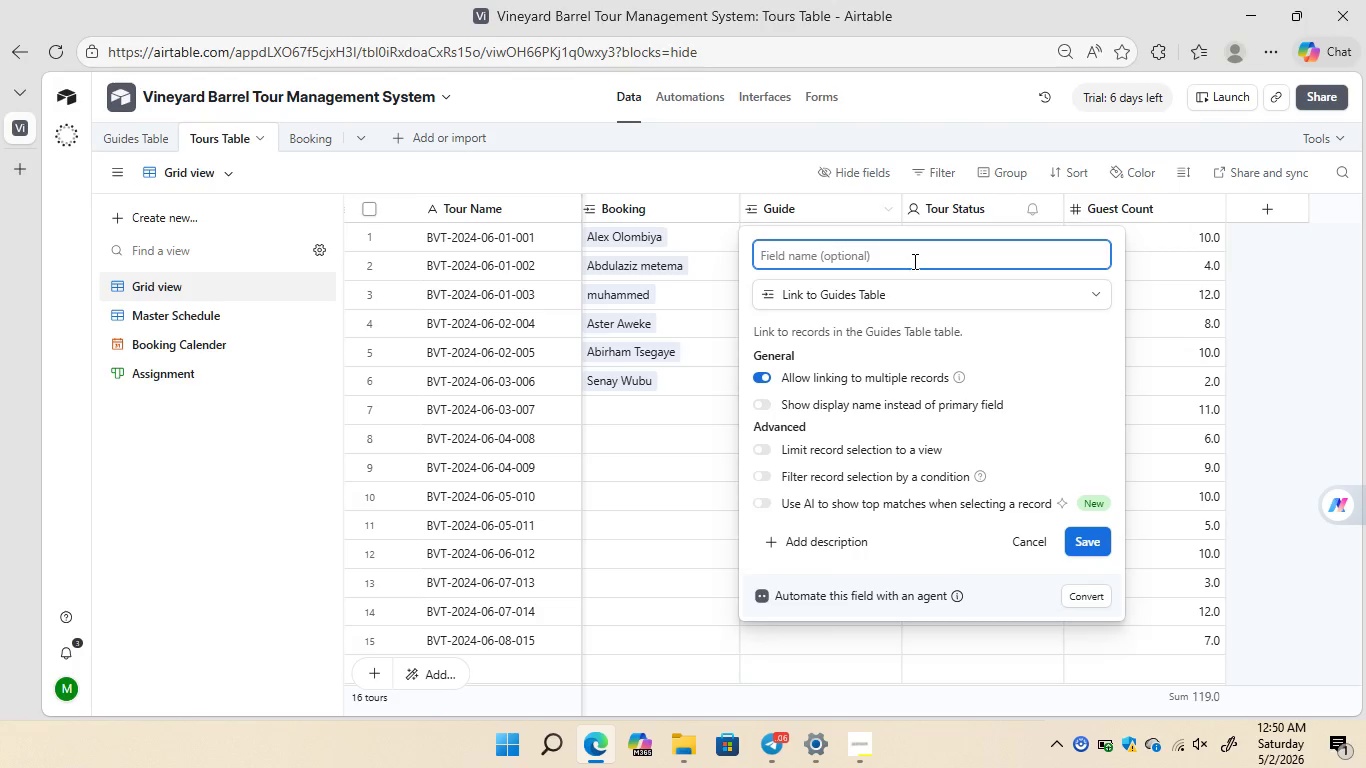 
key(Control+Z)
 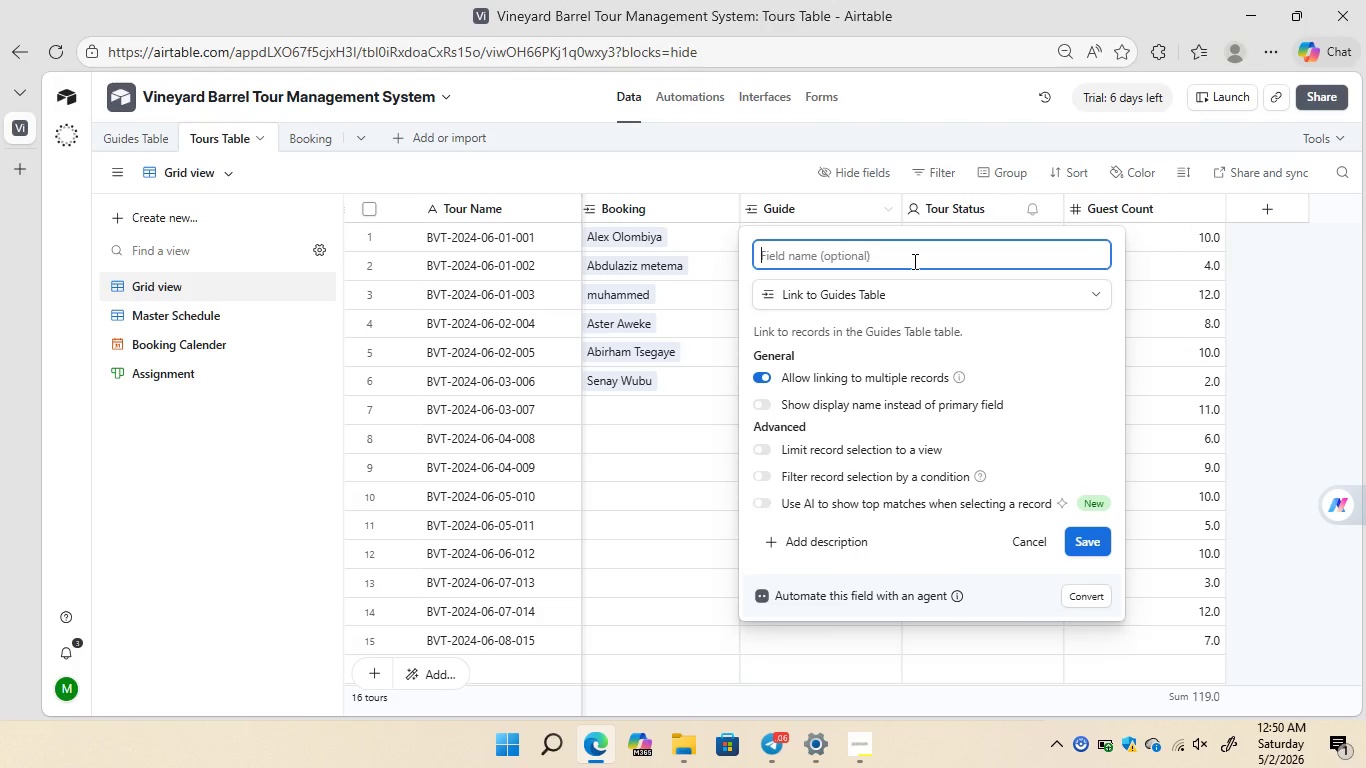 
key(Control+Z)
 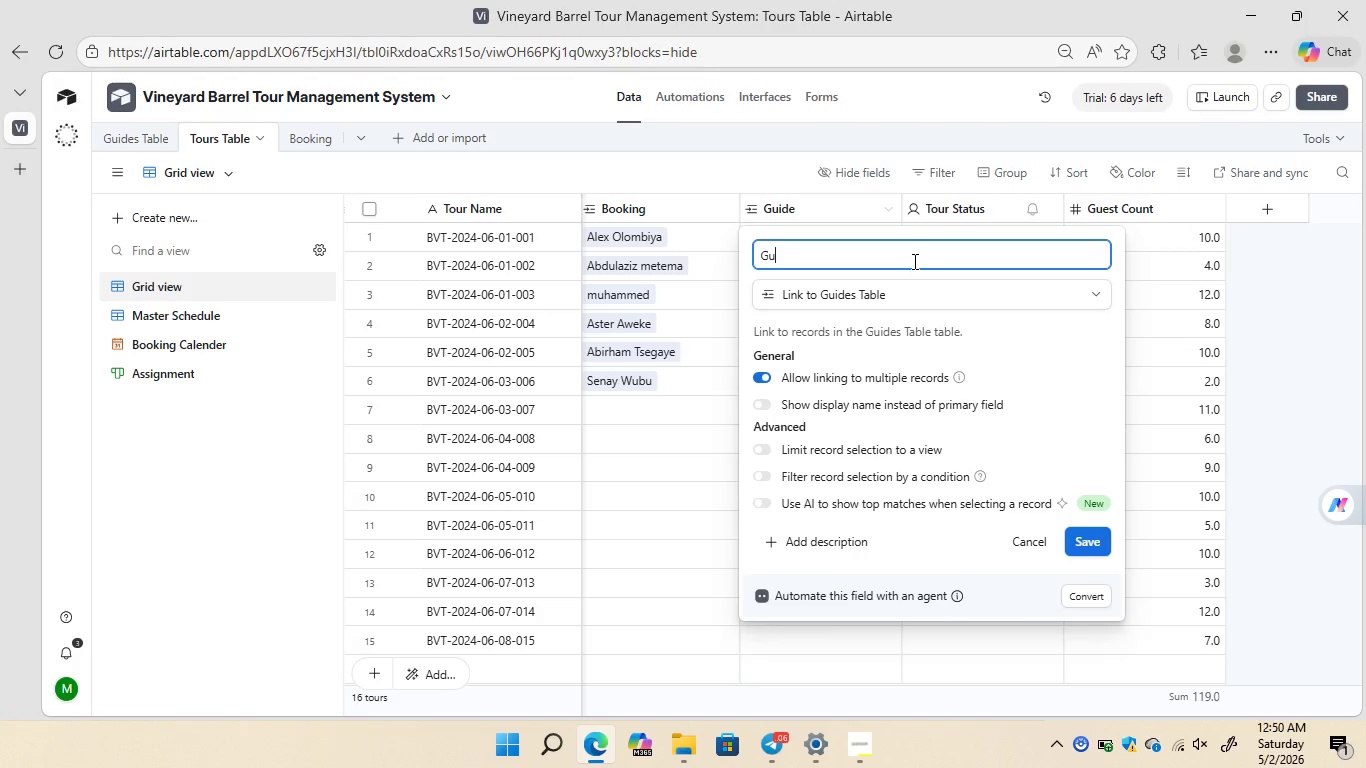 
key(Control+Z)
 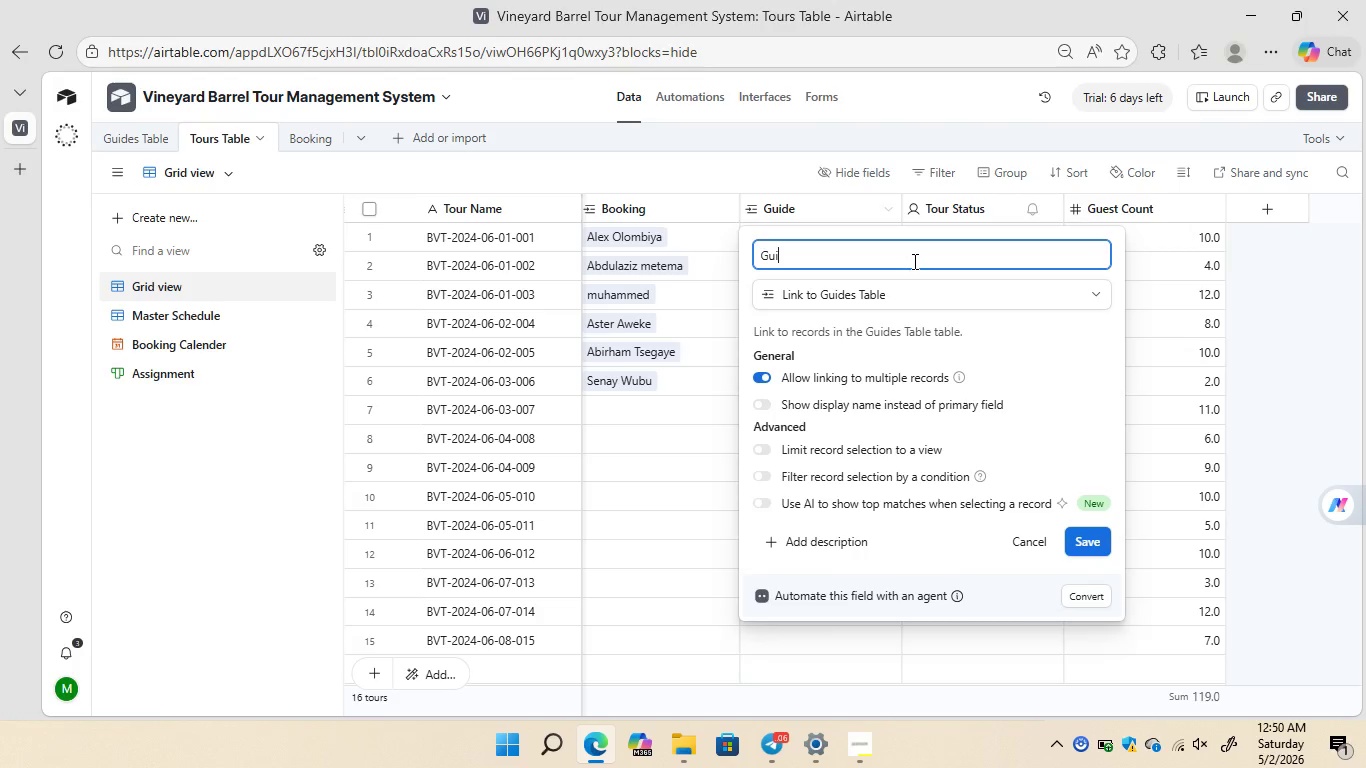 
key(Control+Z)
 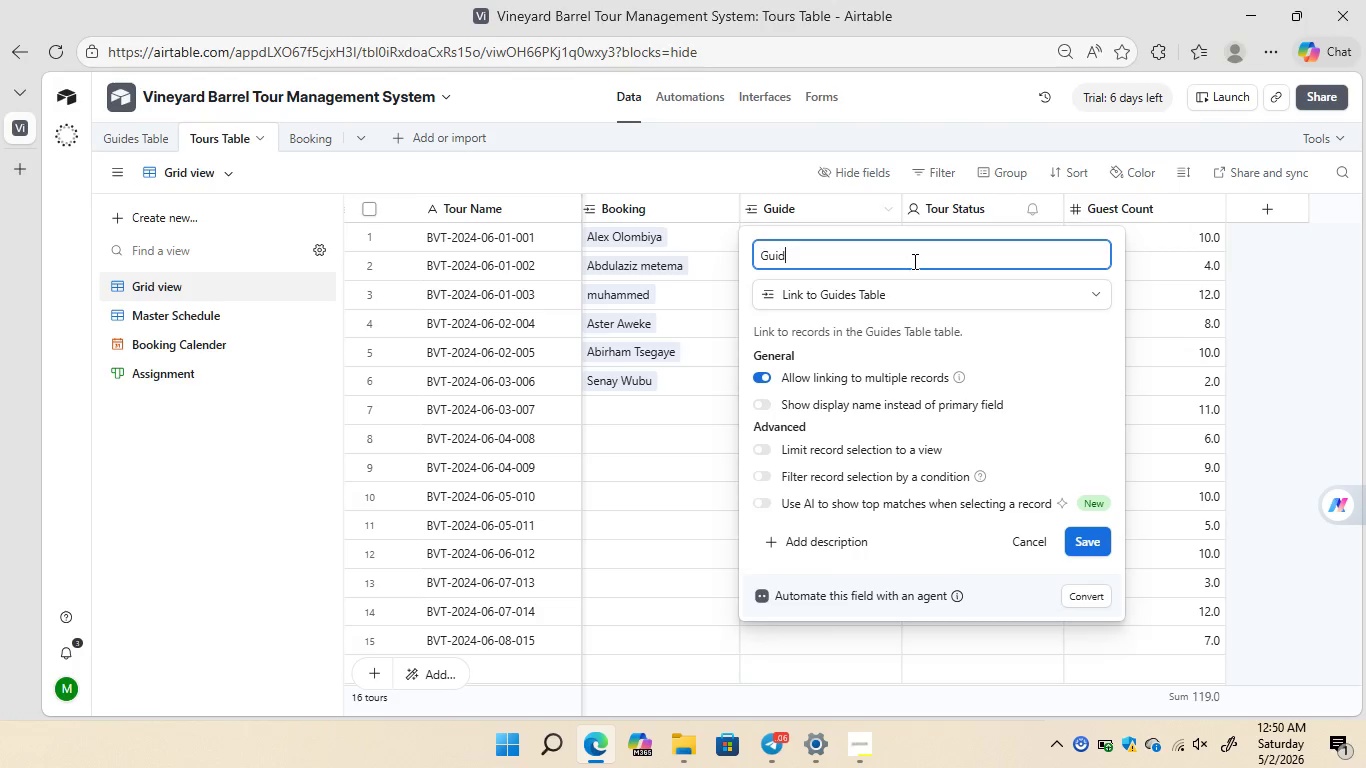 
key(Control+Z)
 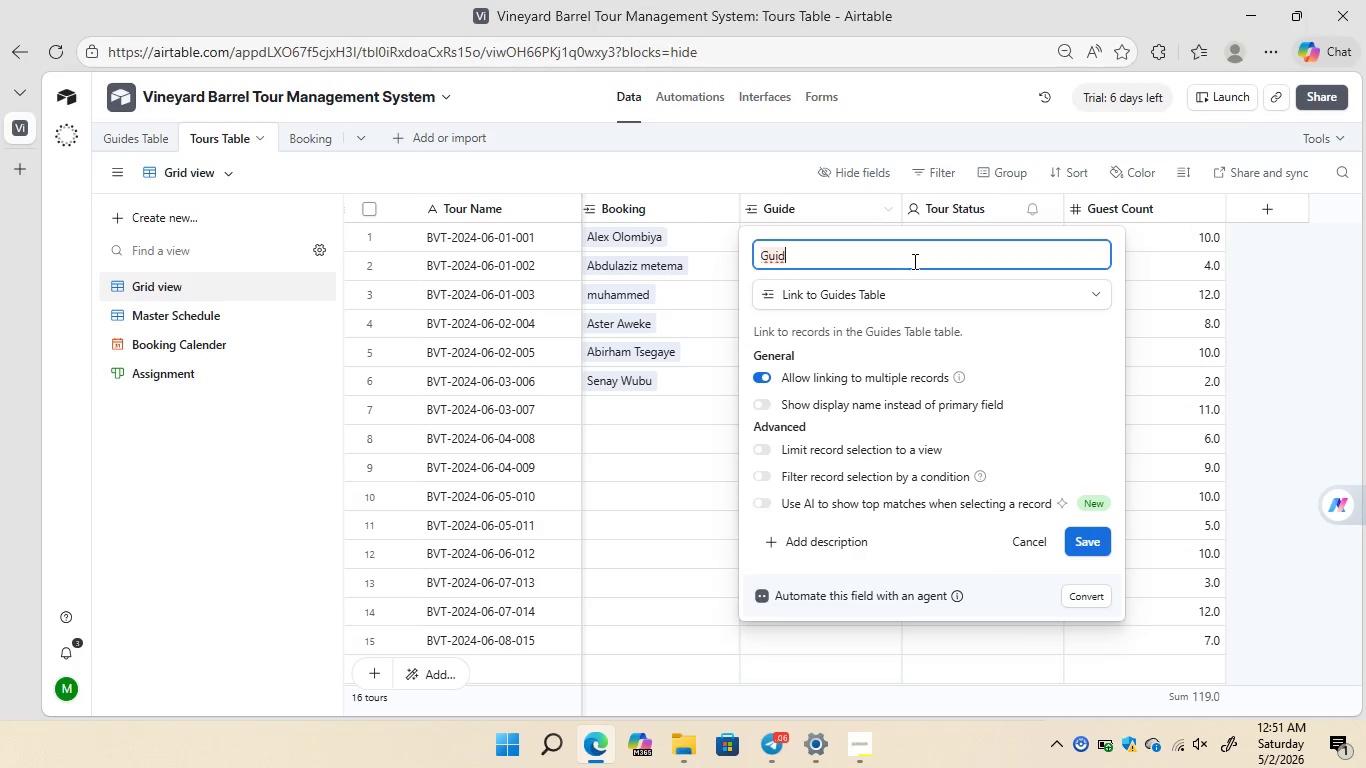 
key(Control+Z)
 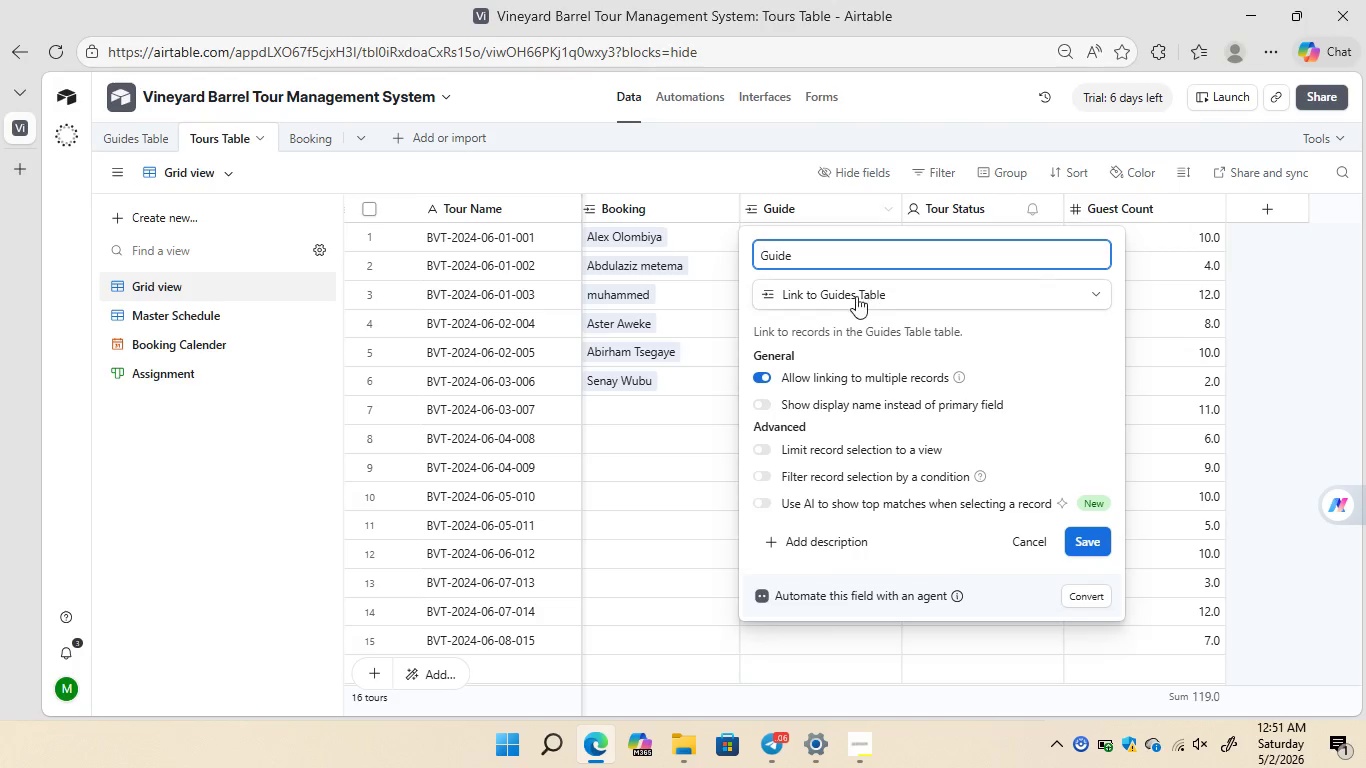 
left_click([849, 297])
 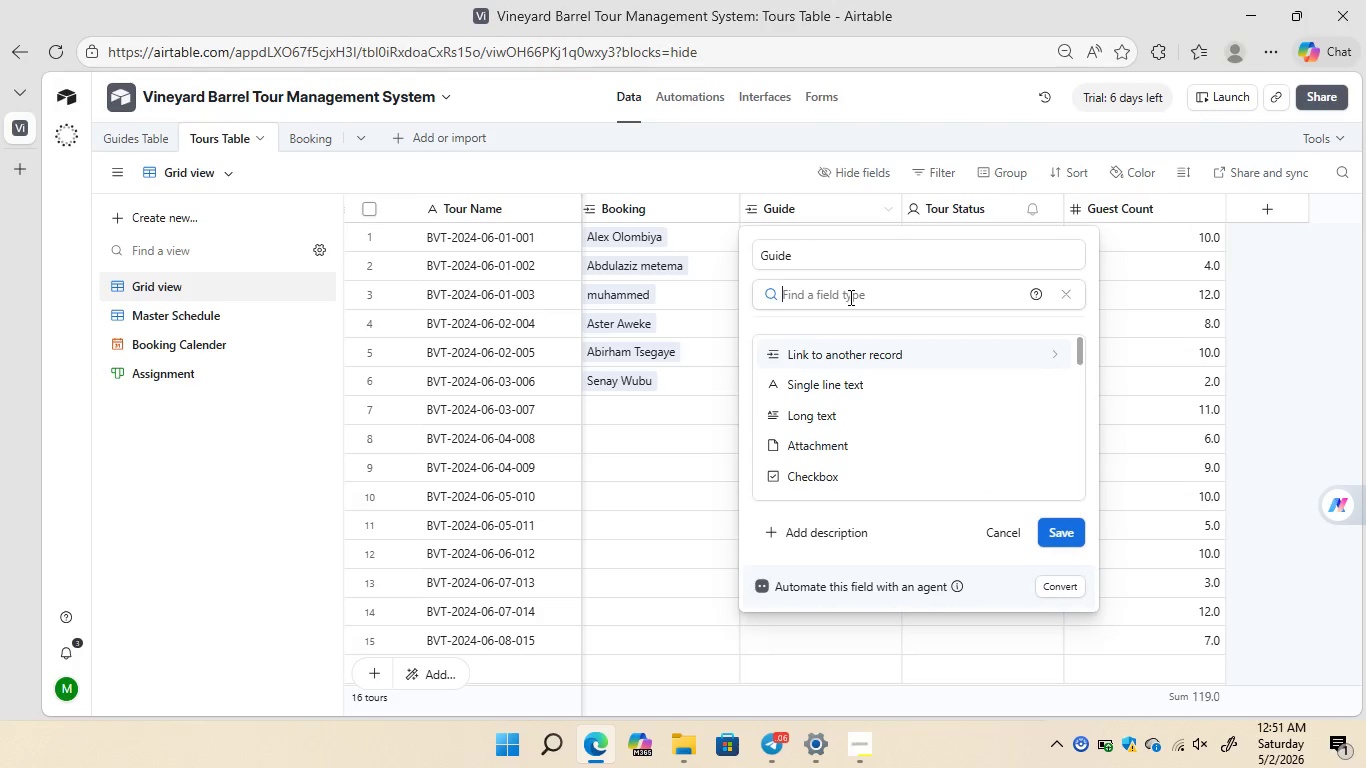 
type(single)
 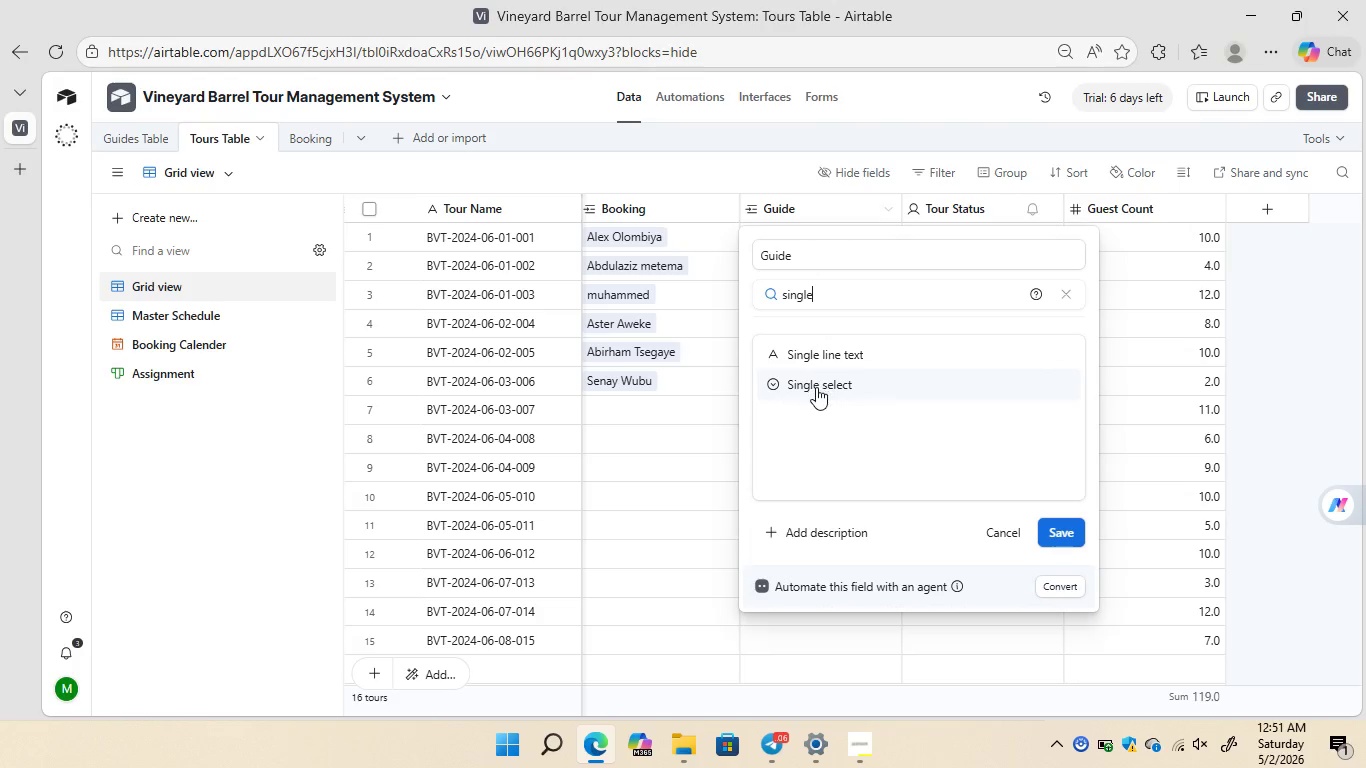 
left_click([816, 387])
 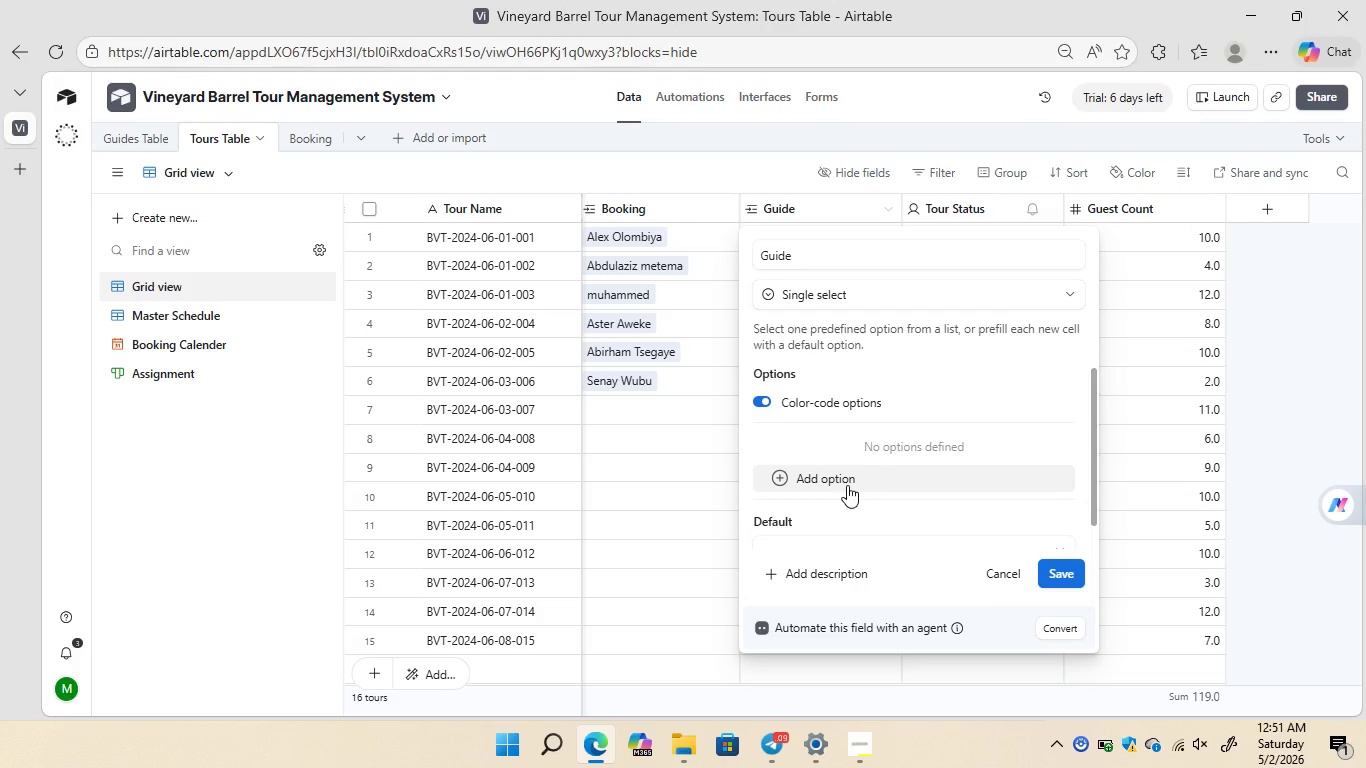 
wait(40.23)
 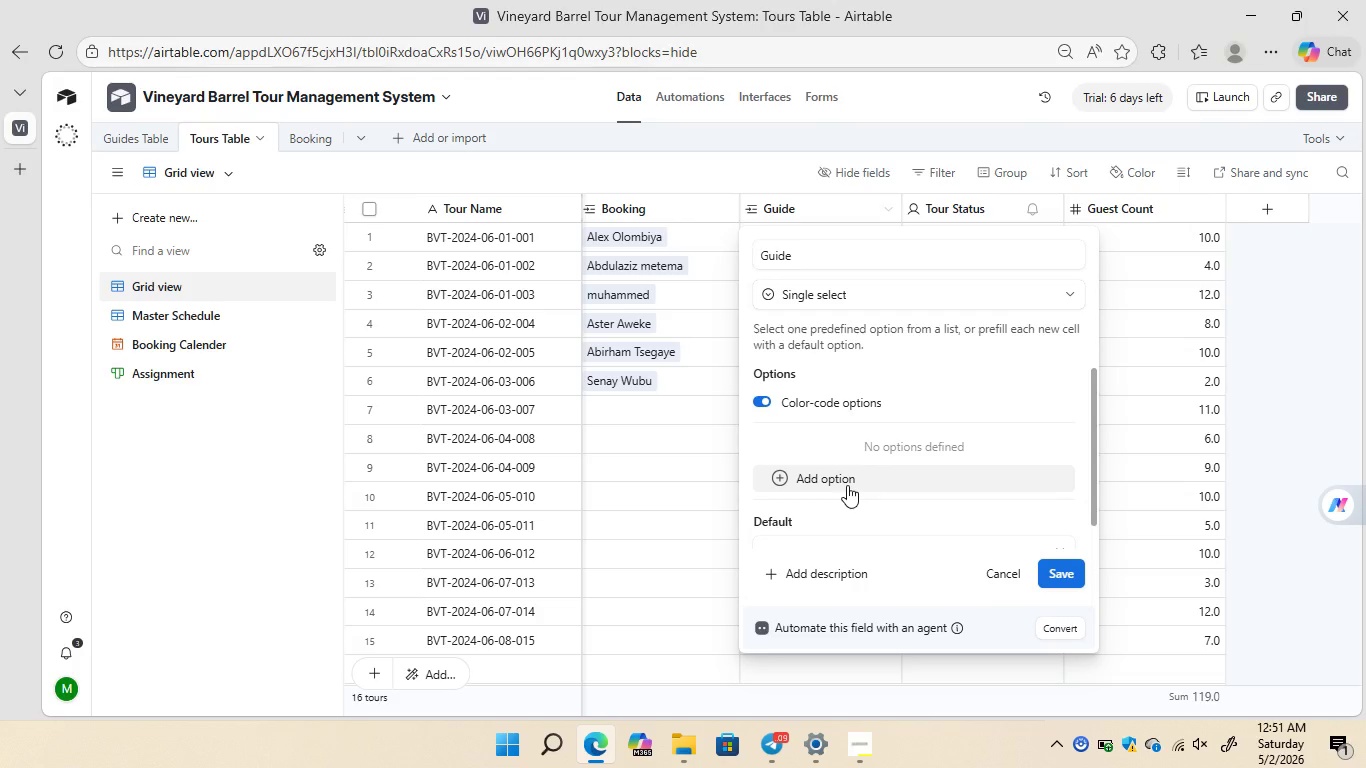 
left_click([780, 477])
 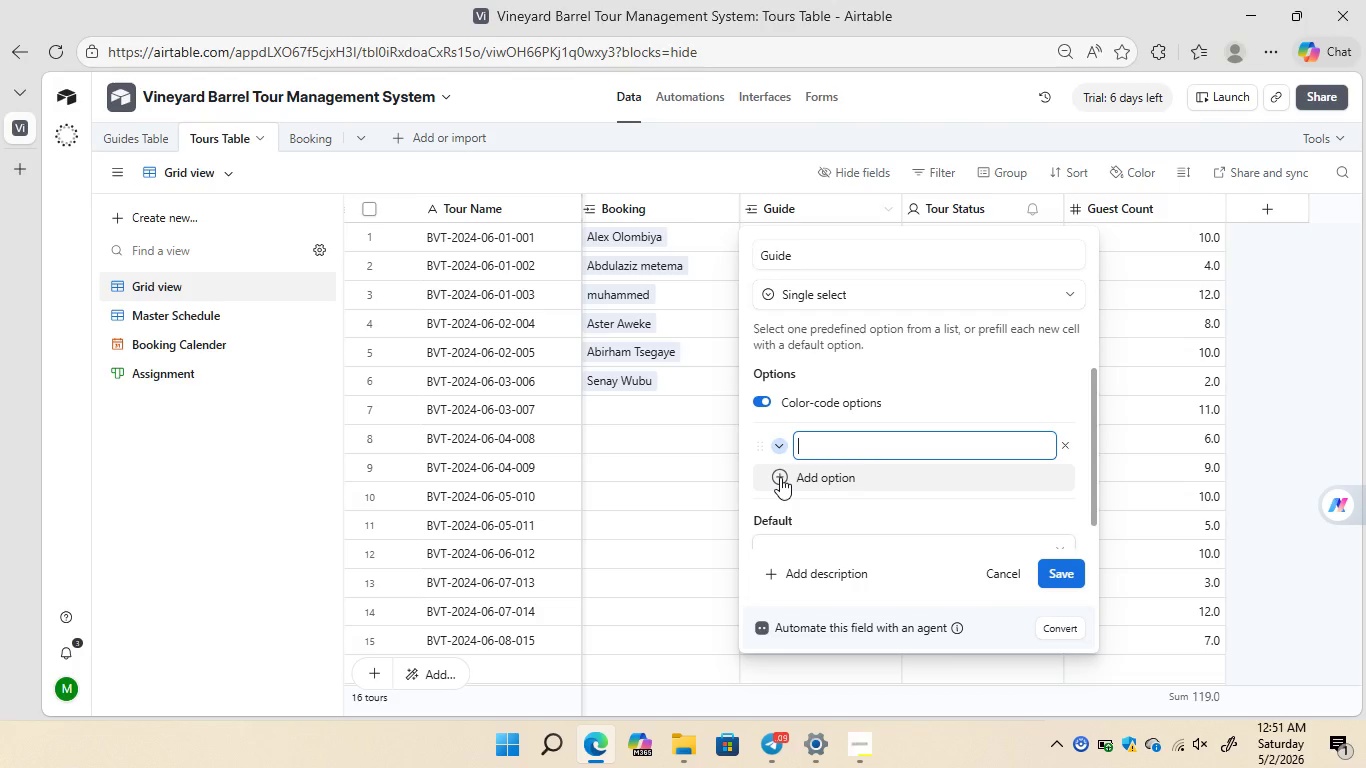 
type(Ak)
key(Backspace)
type(lex Olomiya)
 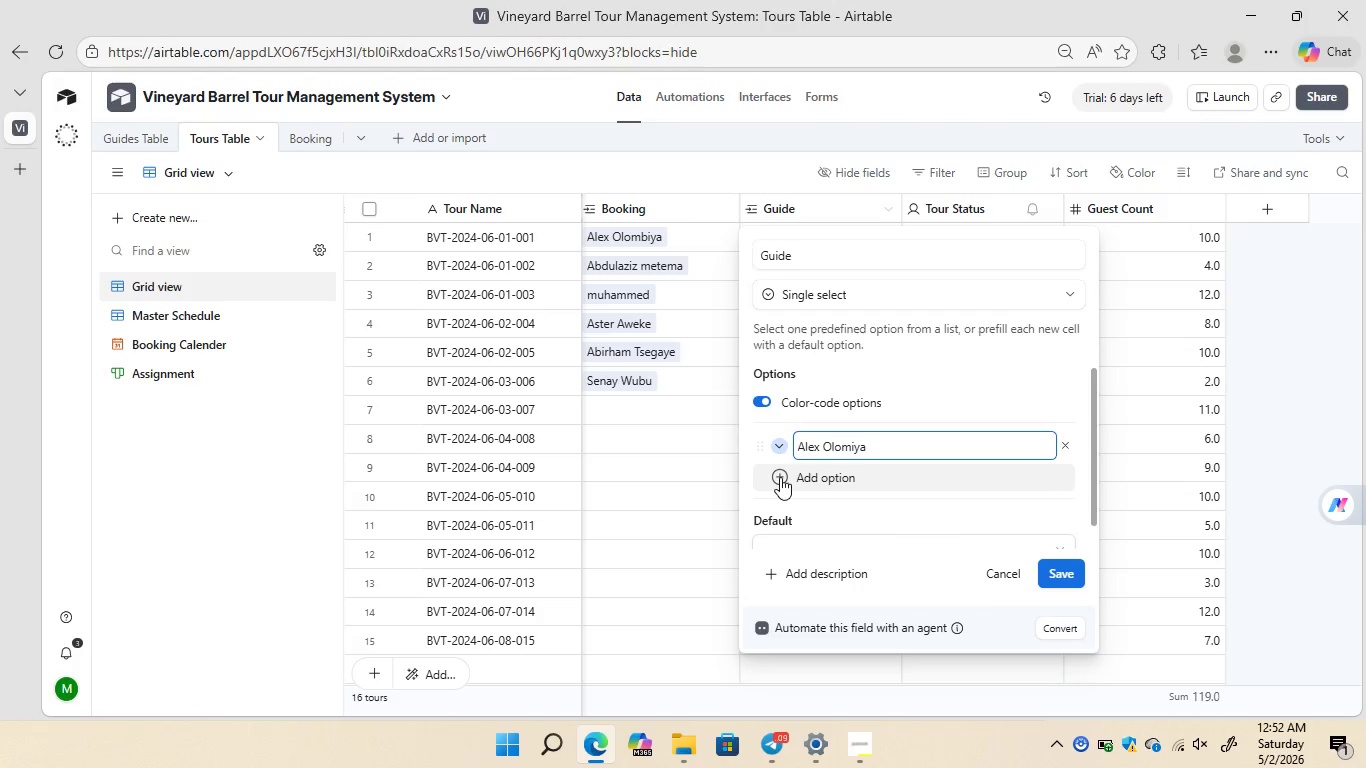 
left_click([780, 477])
 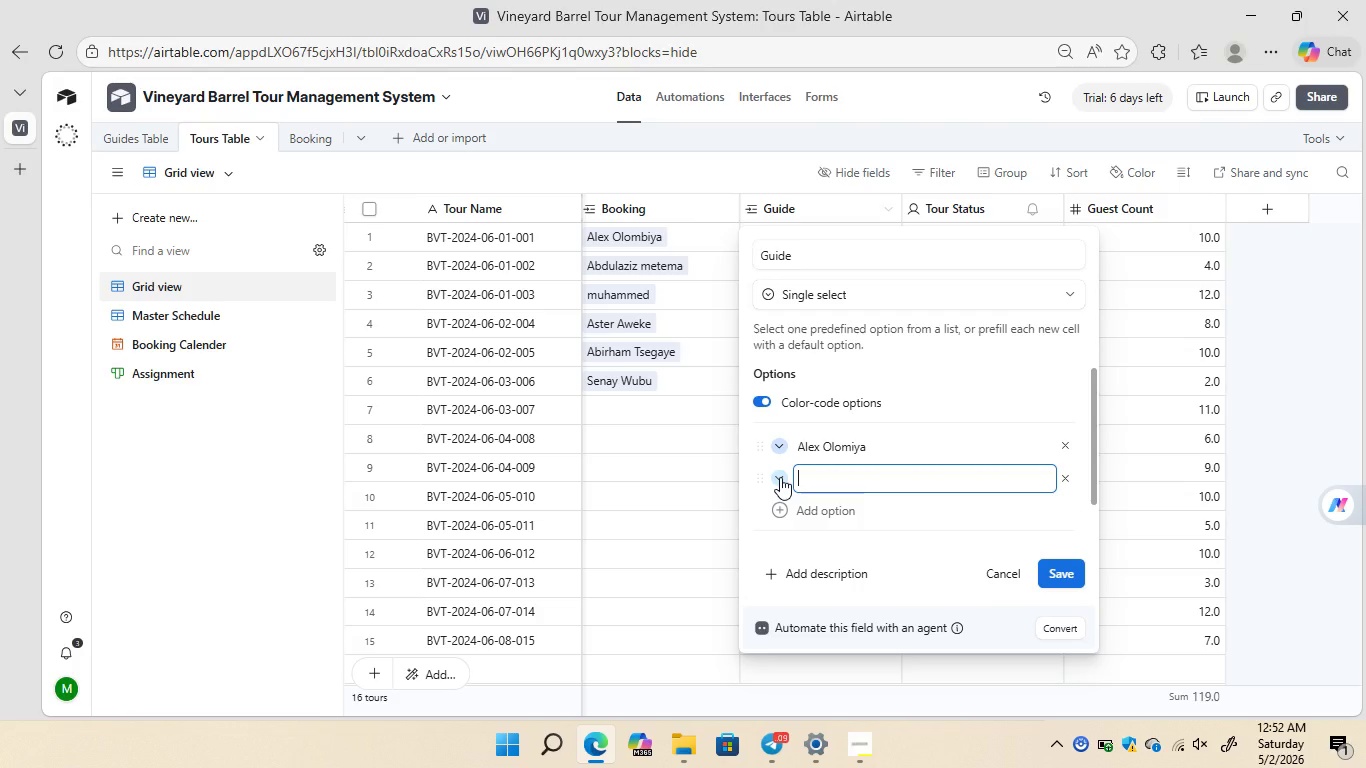 
type(Sara tadesse)
 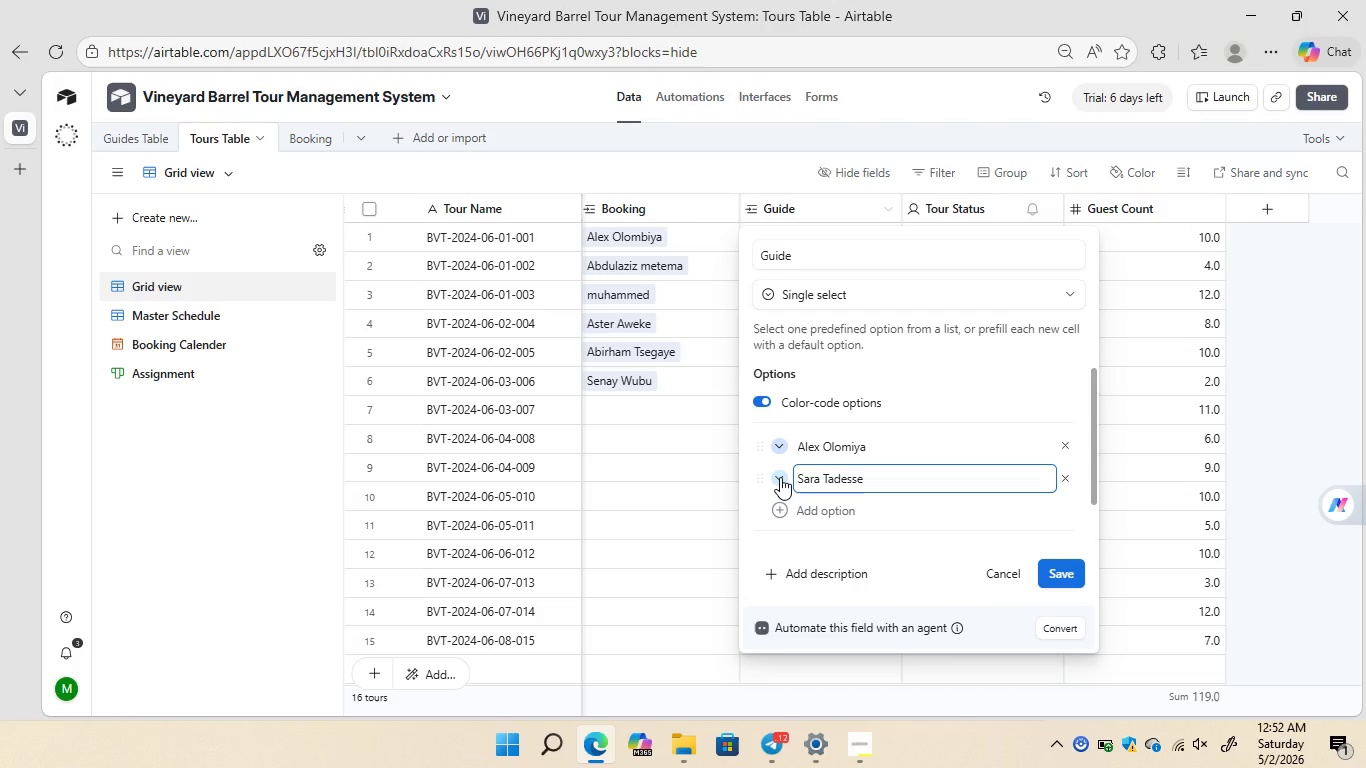 
left_click([781, 508])
 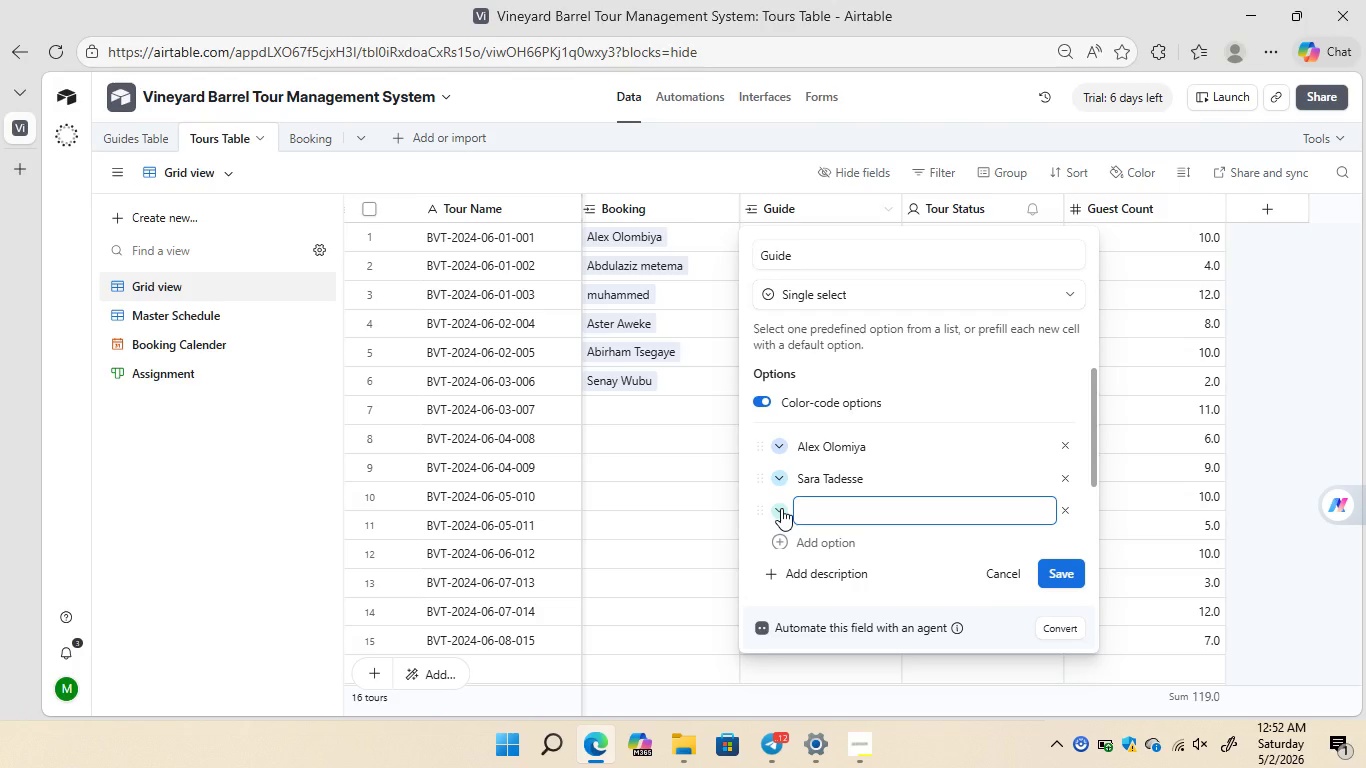 
hold_key(key=ShiftLeft, duration=0.77)
 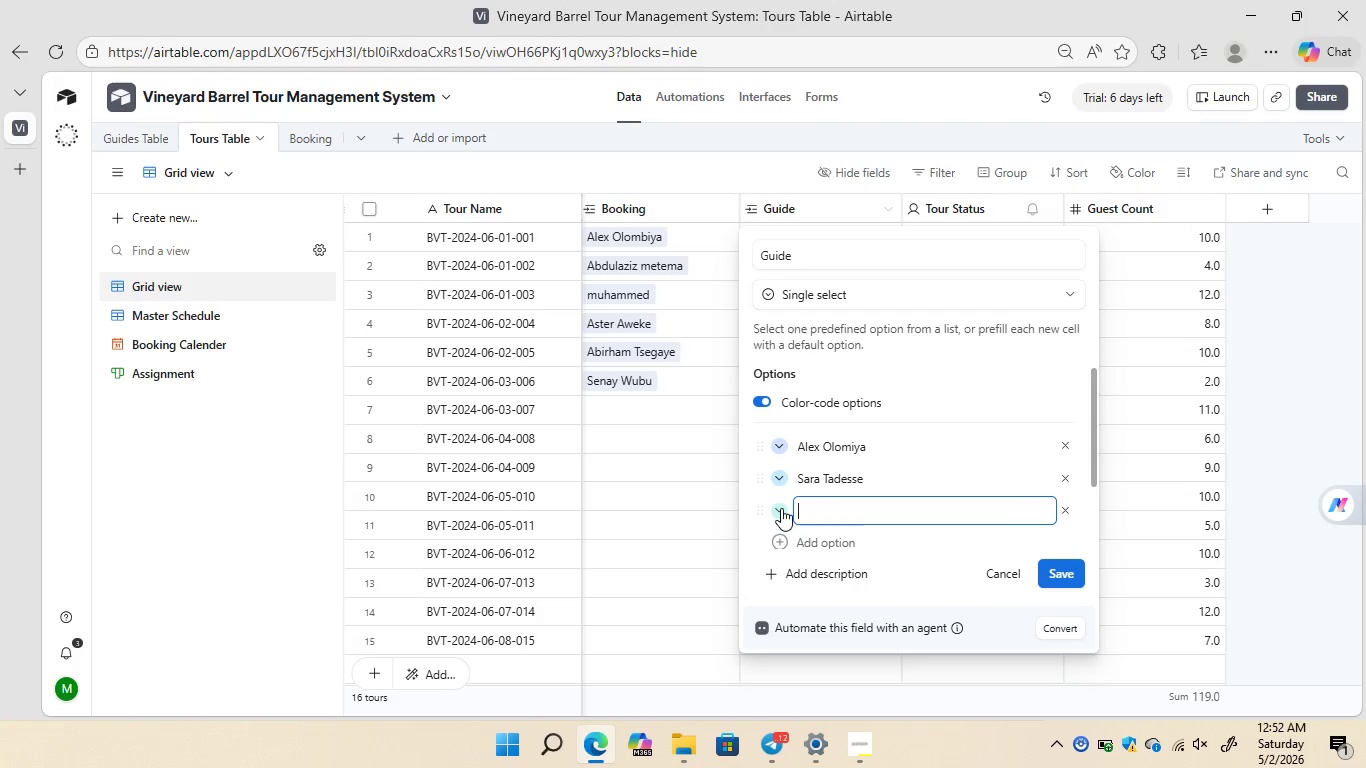 
type(Mulugeta Belay)
 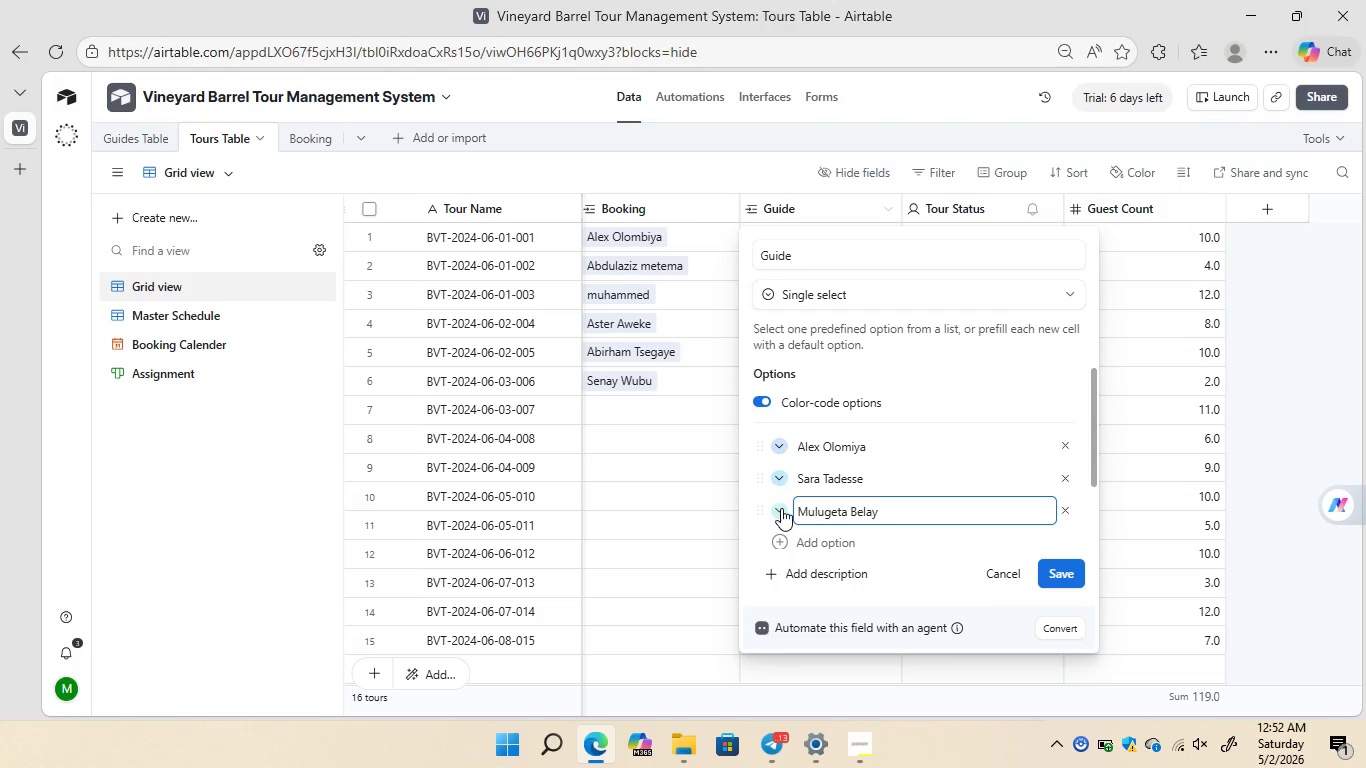 
left_click([1064, 577])
 